 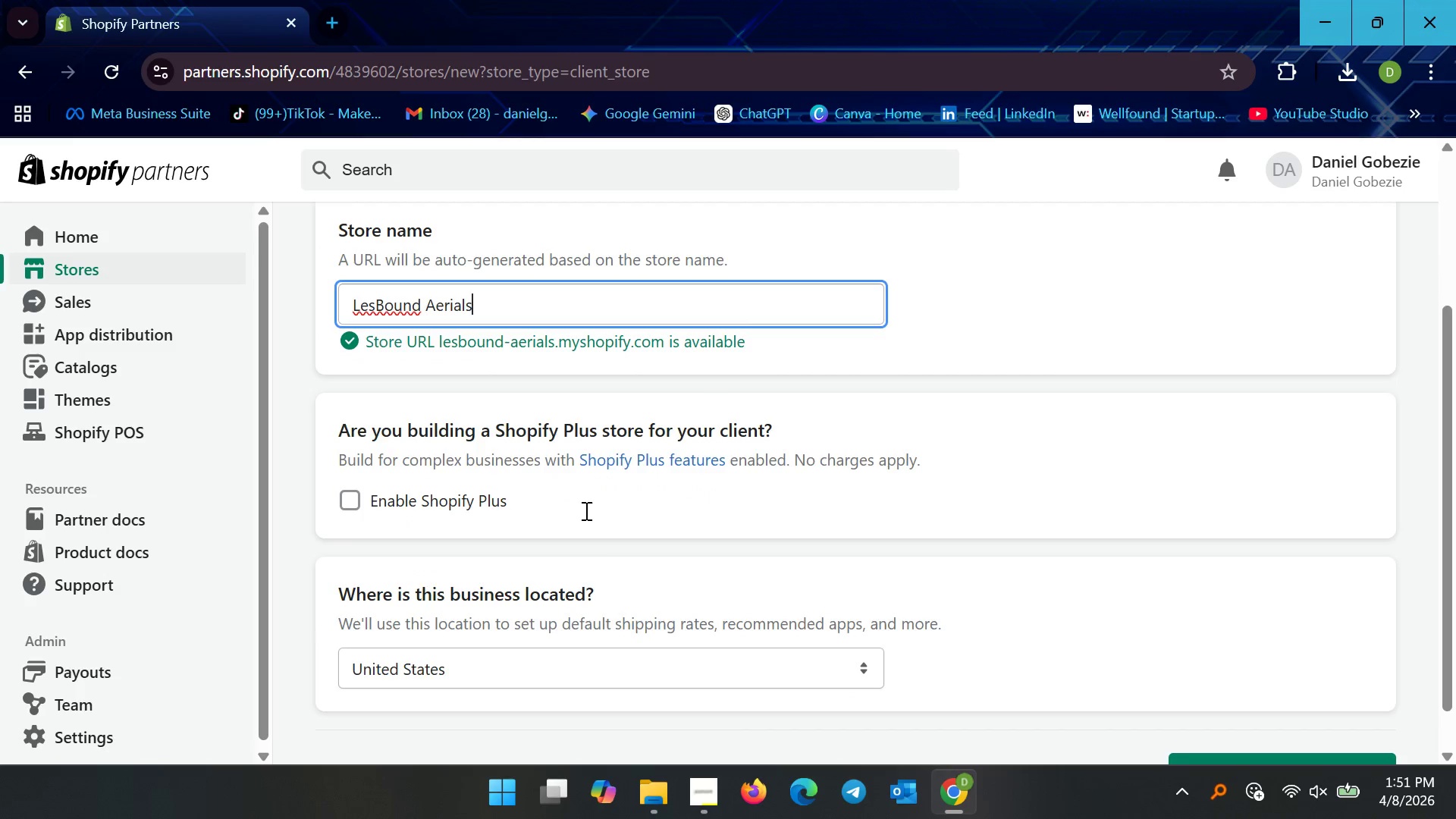 
scroll: coordinate [624, 586], scroll_direction: down, amount: 2.0
 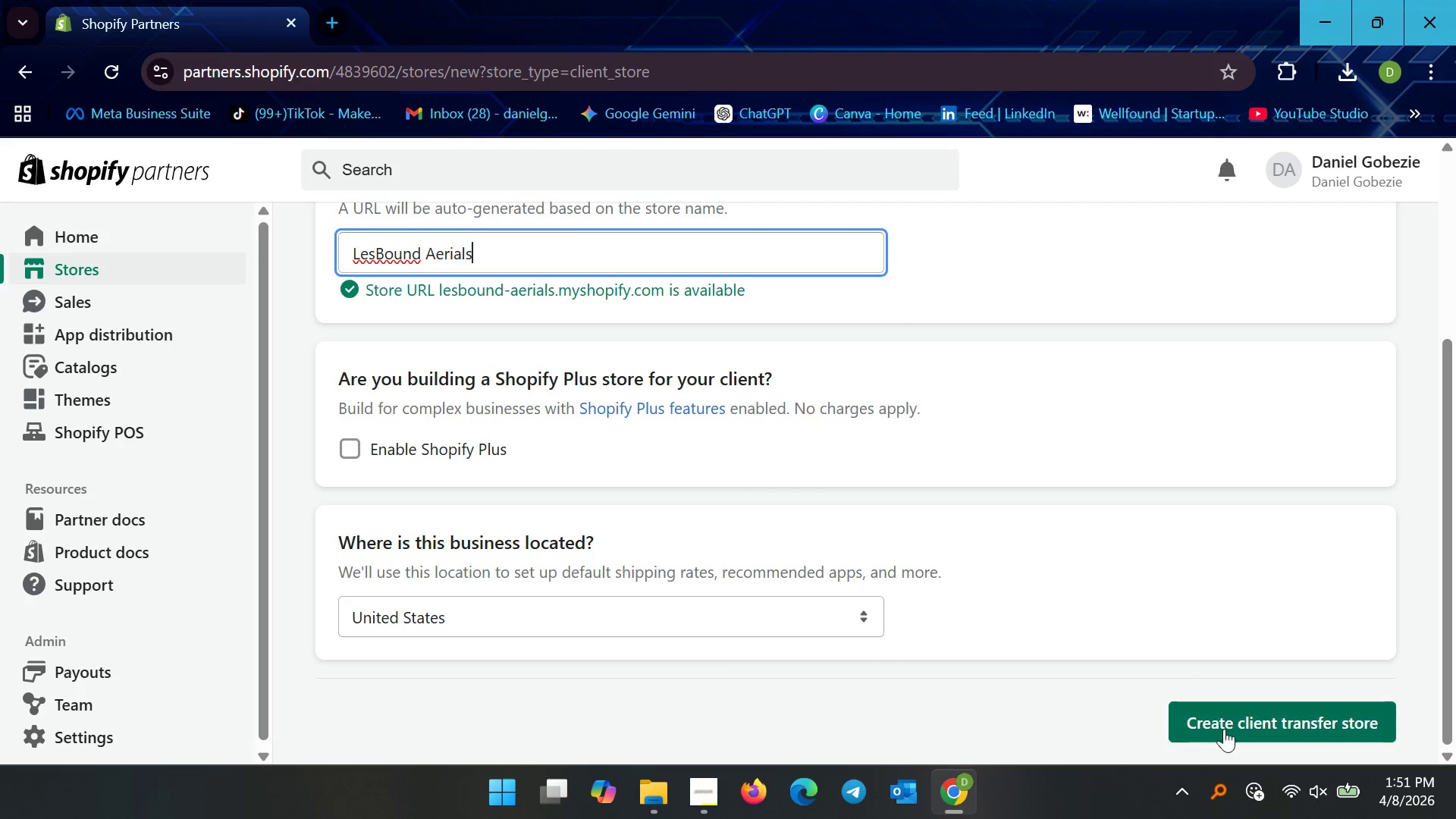 
left_click([1225, 730])
 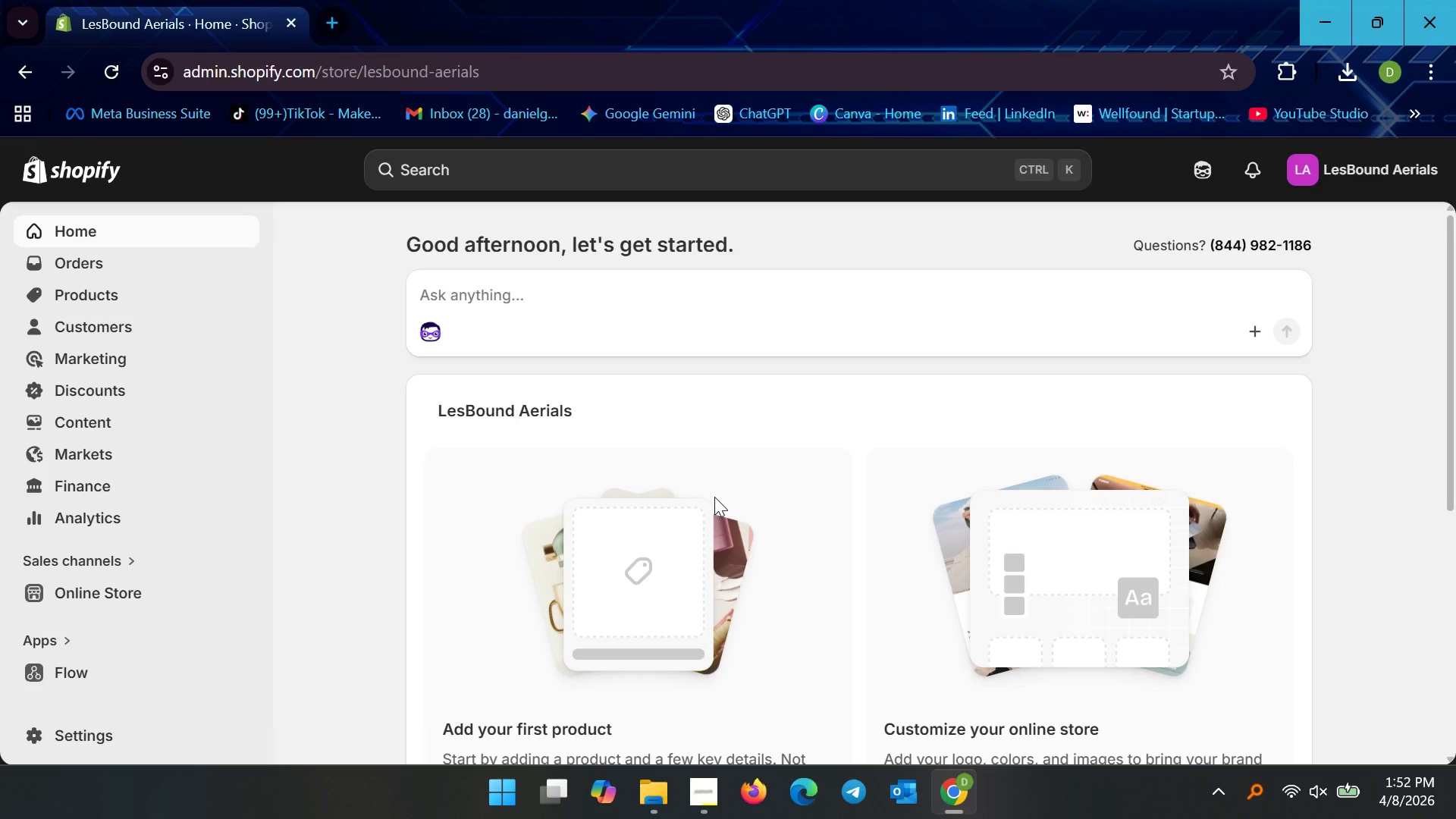 
wait(88.64)
 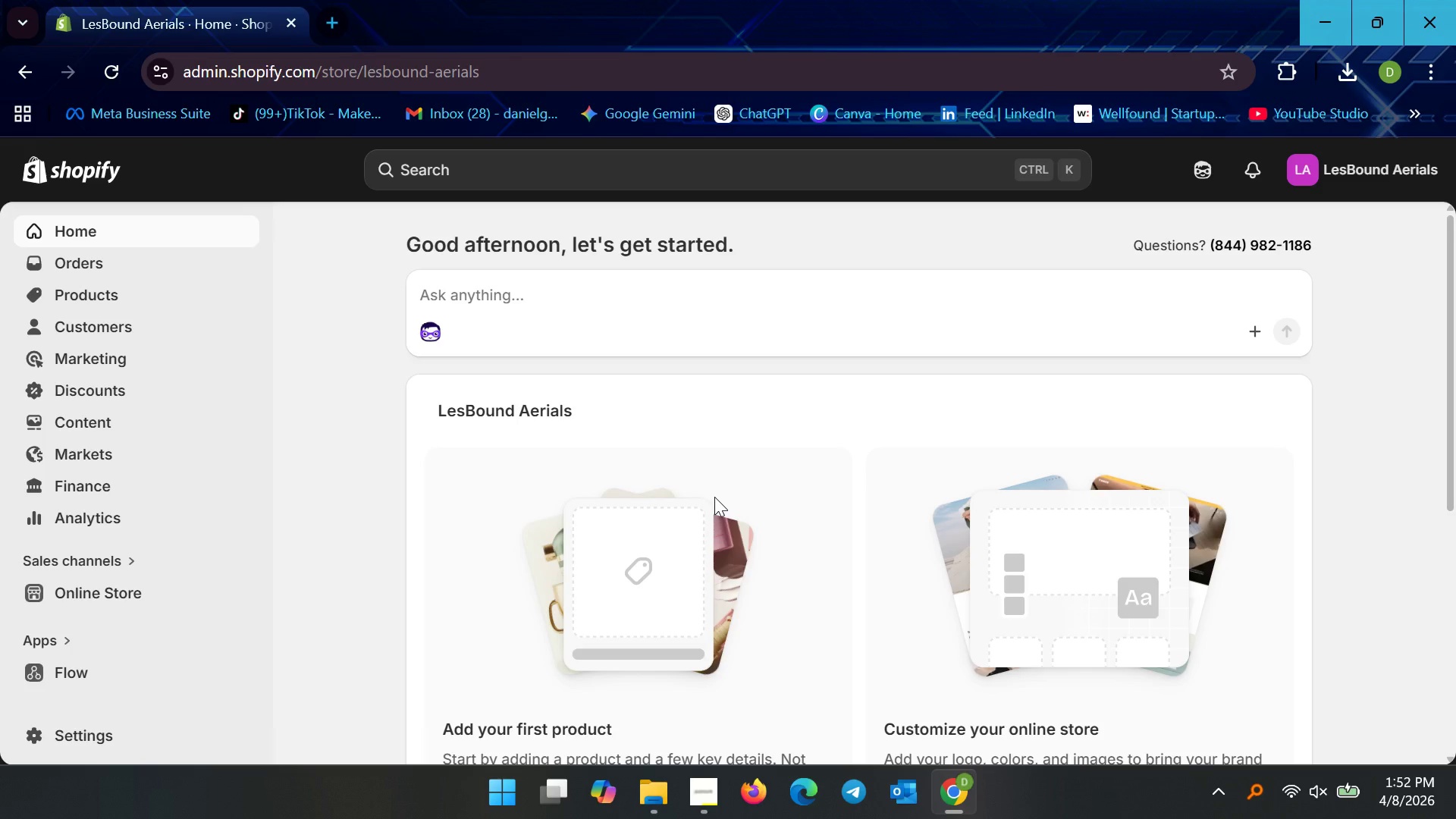 
left_click([130, 299])
 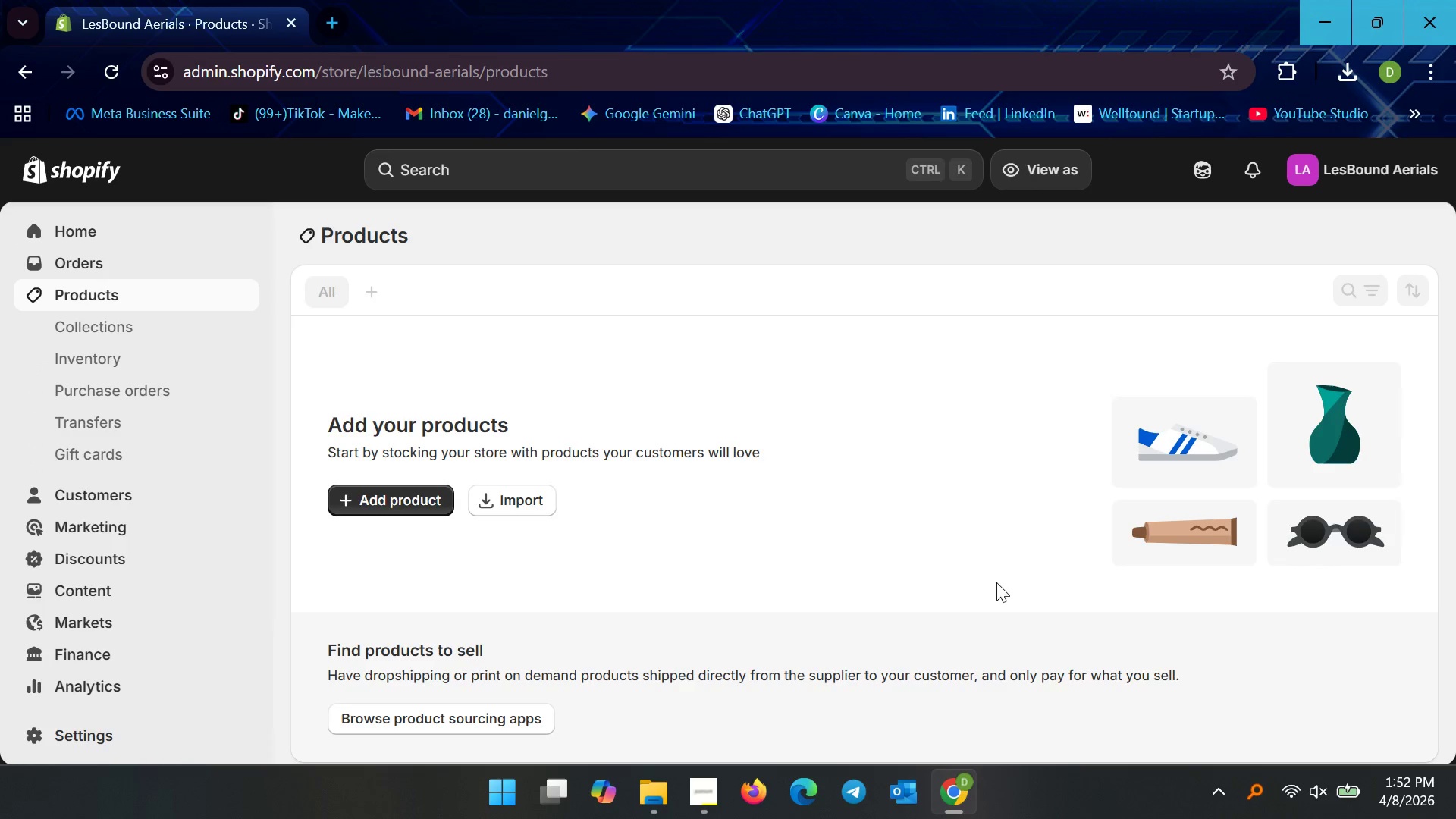 
left_click([696, 801])
 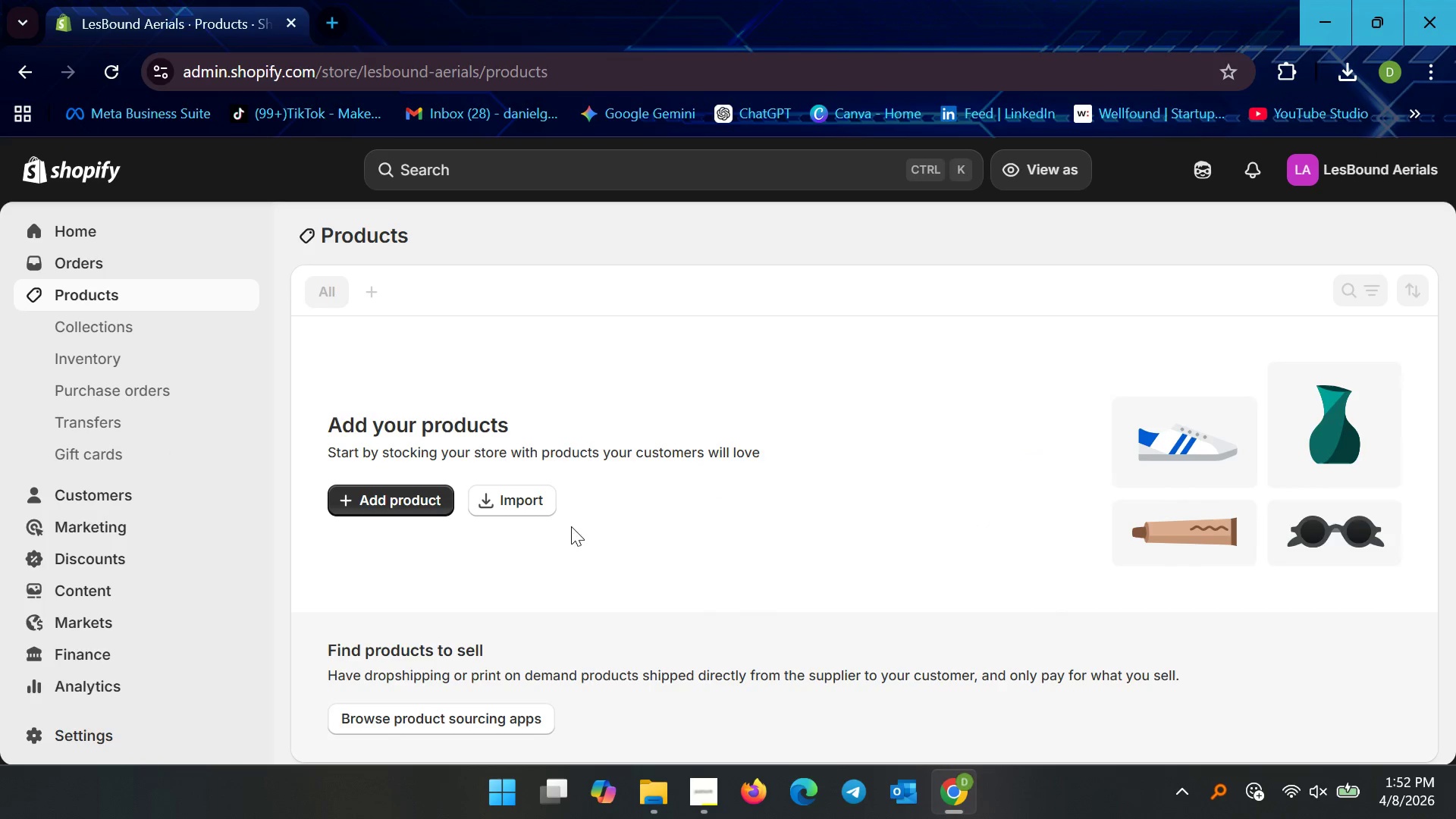 
left_click([516, 503])
 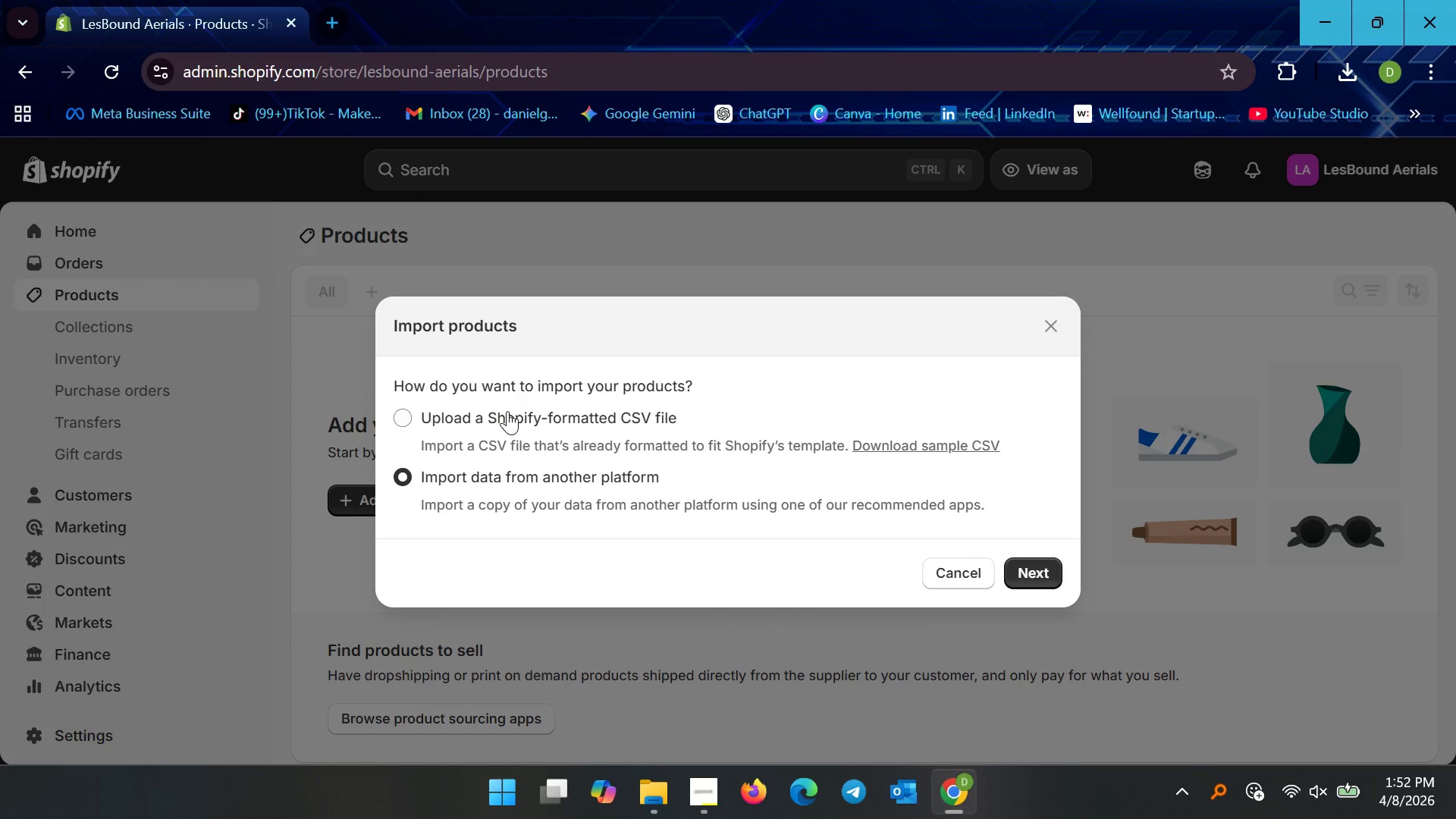 
left_click([507, 413])
 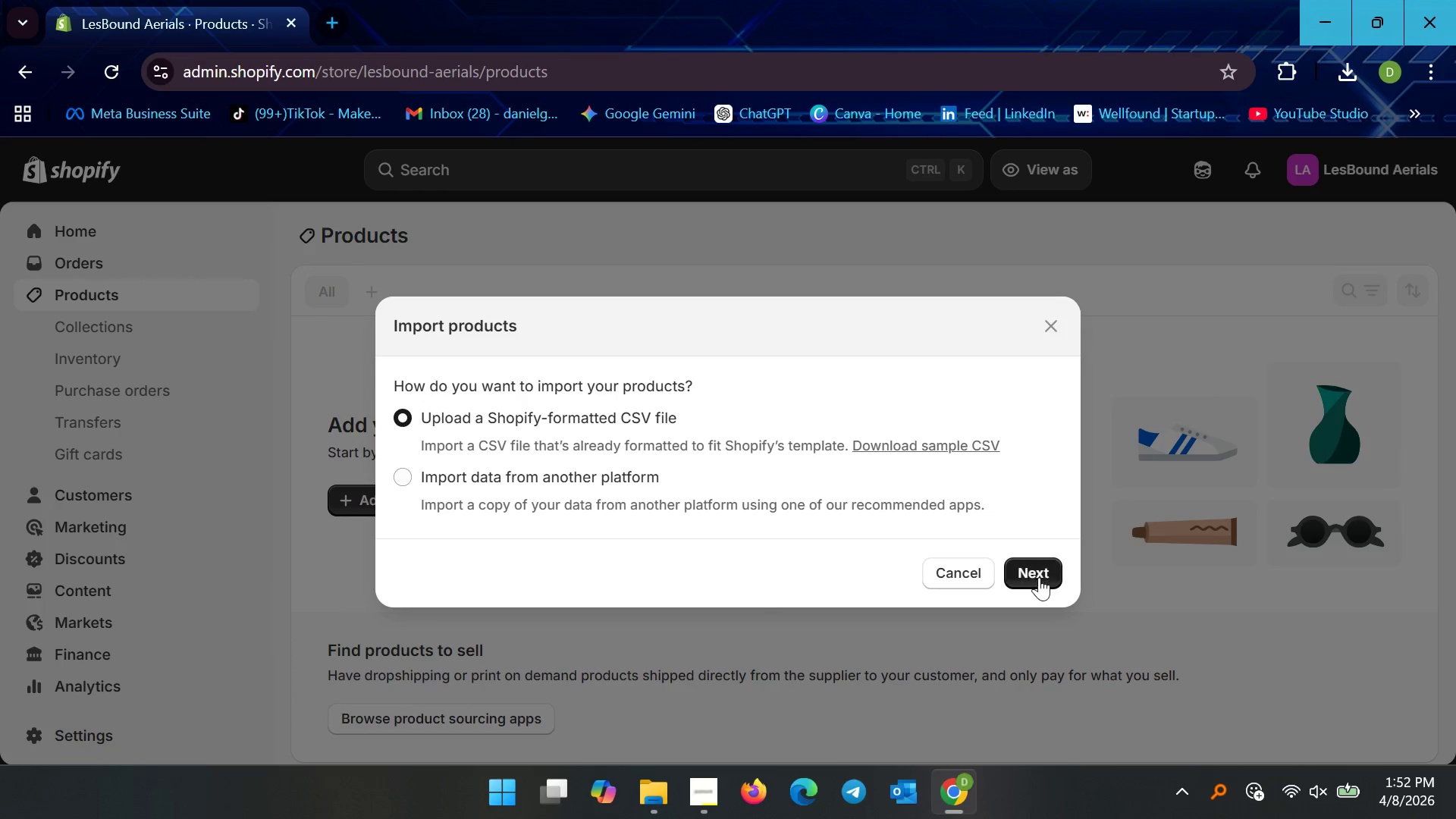 
left_click([1037, 574])
 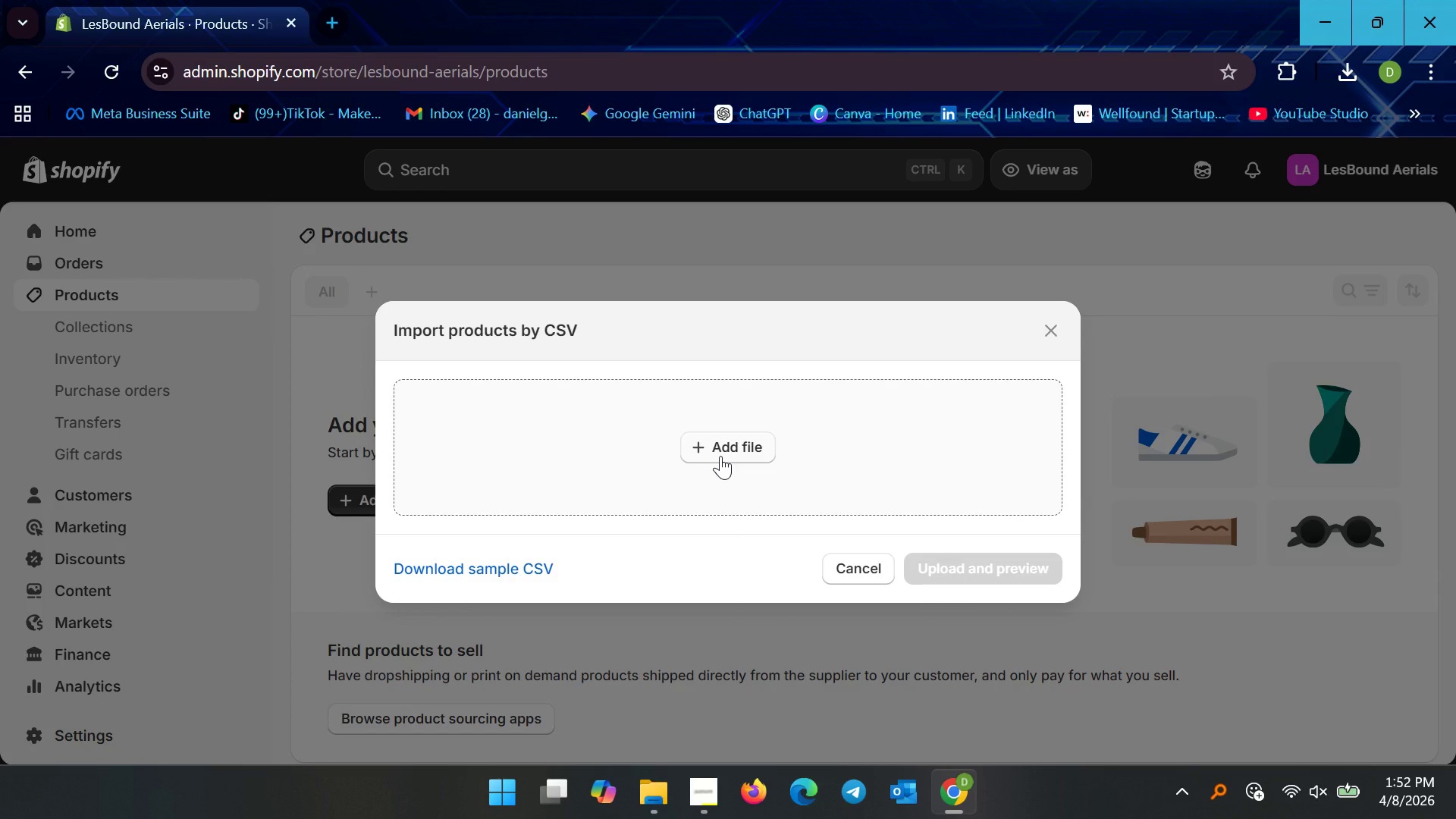 
left_click([720, 456])
 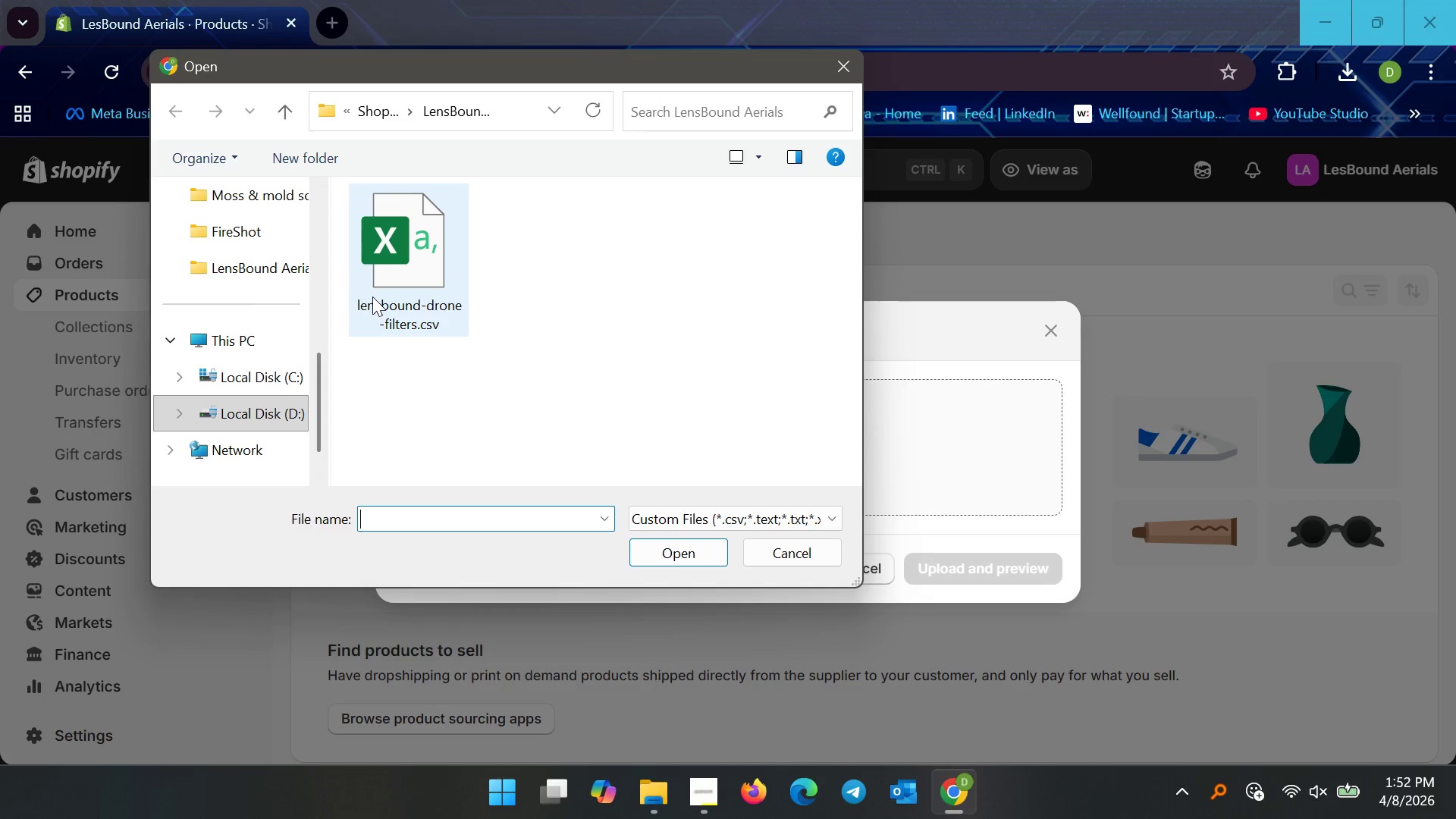 
left_click([372, 297])
 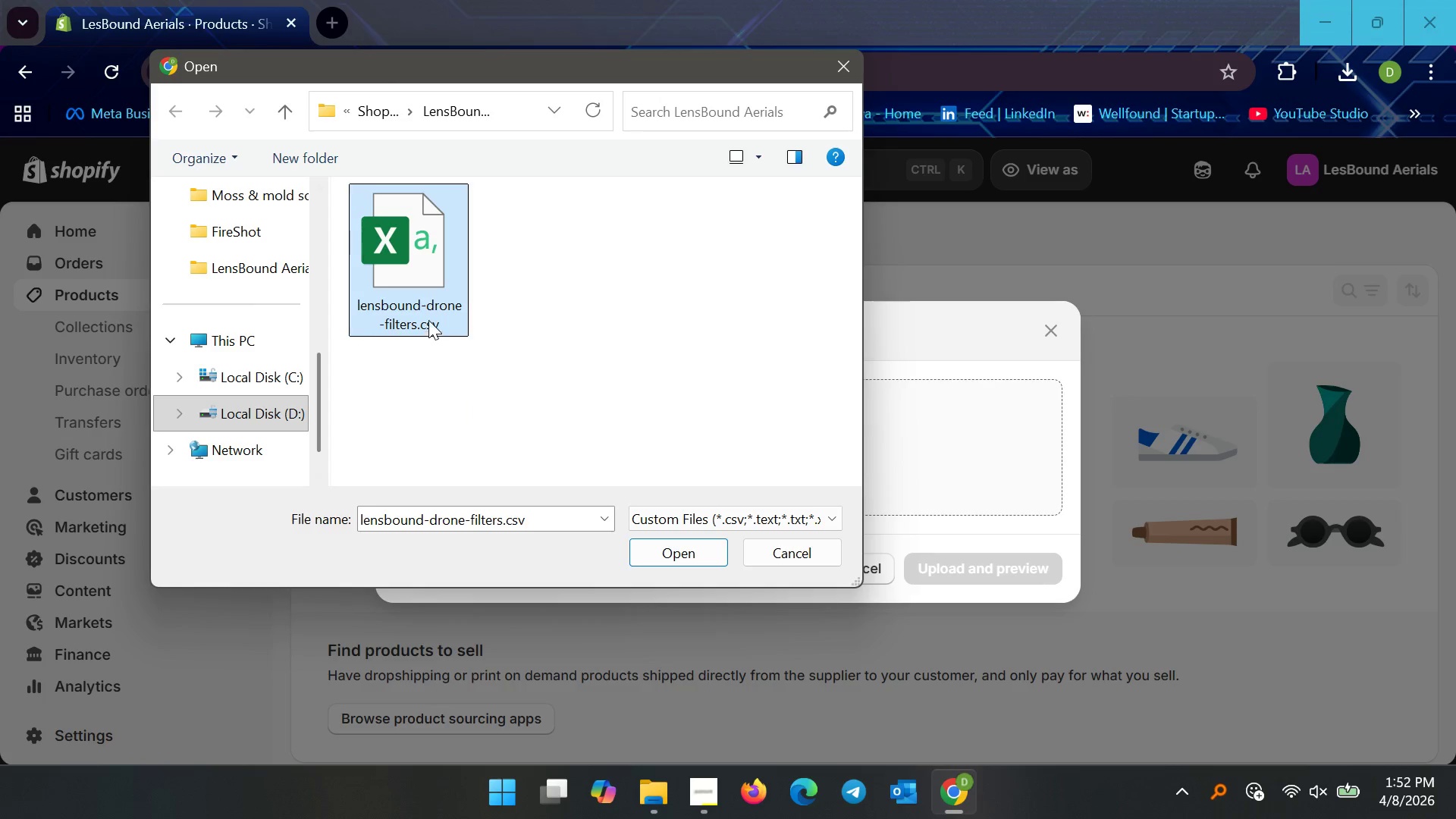 
left_click([682, 547])
 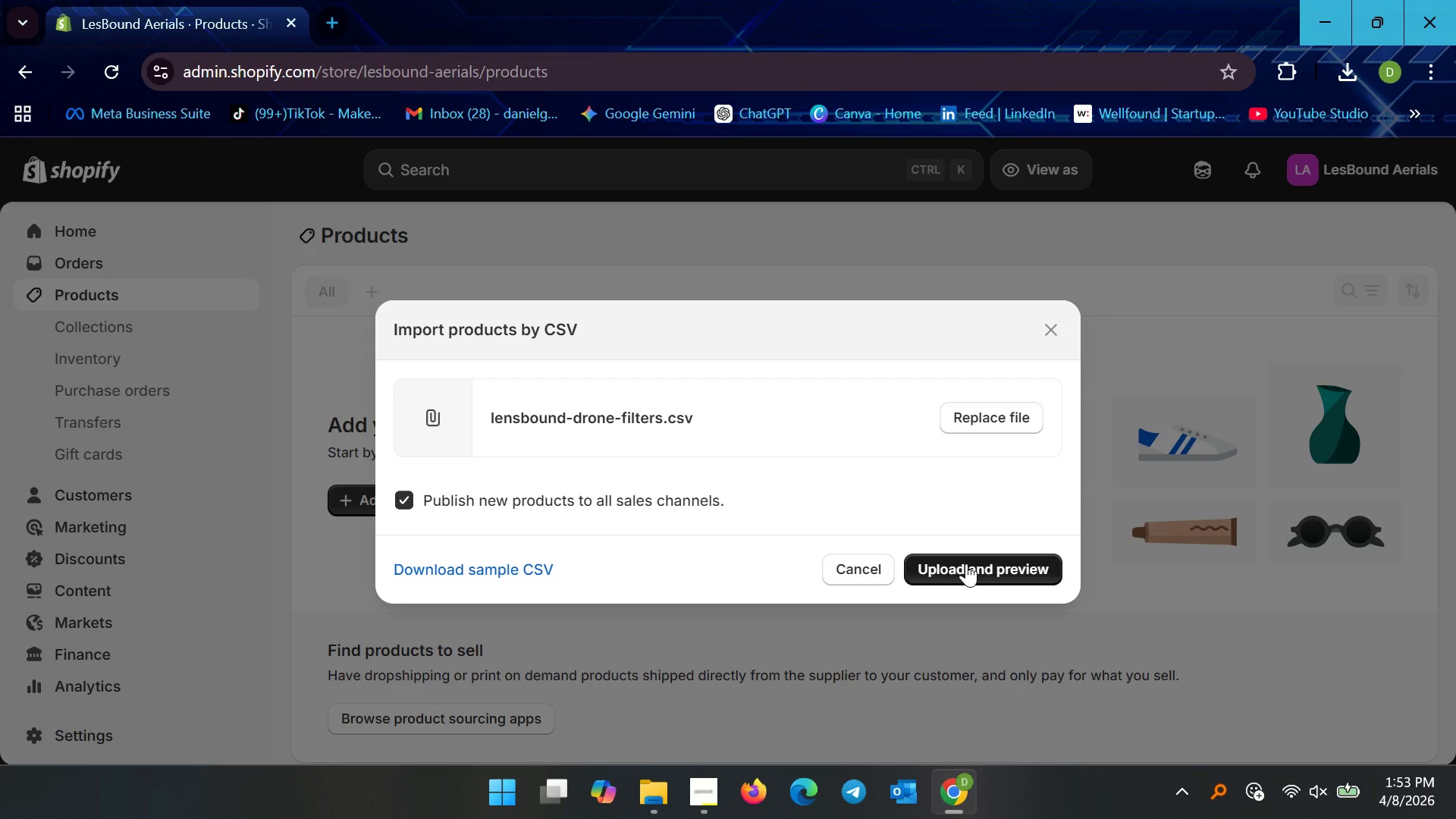 
wait(5.36)
 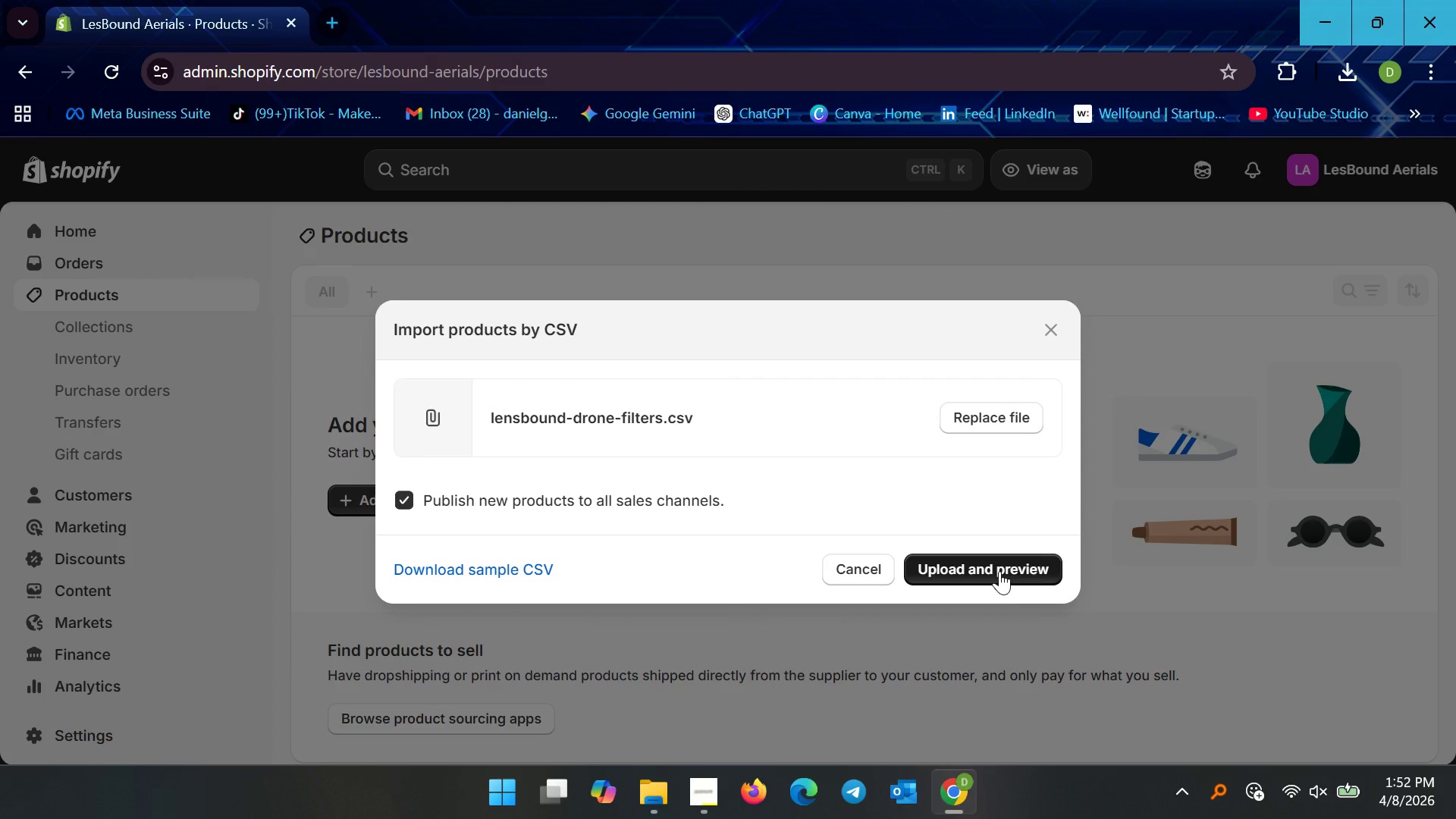 
left_click([965, 563])
 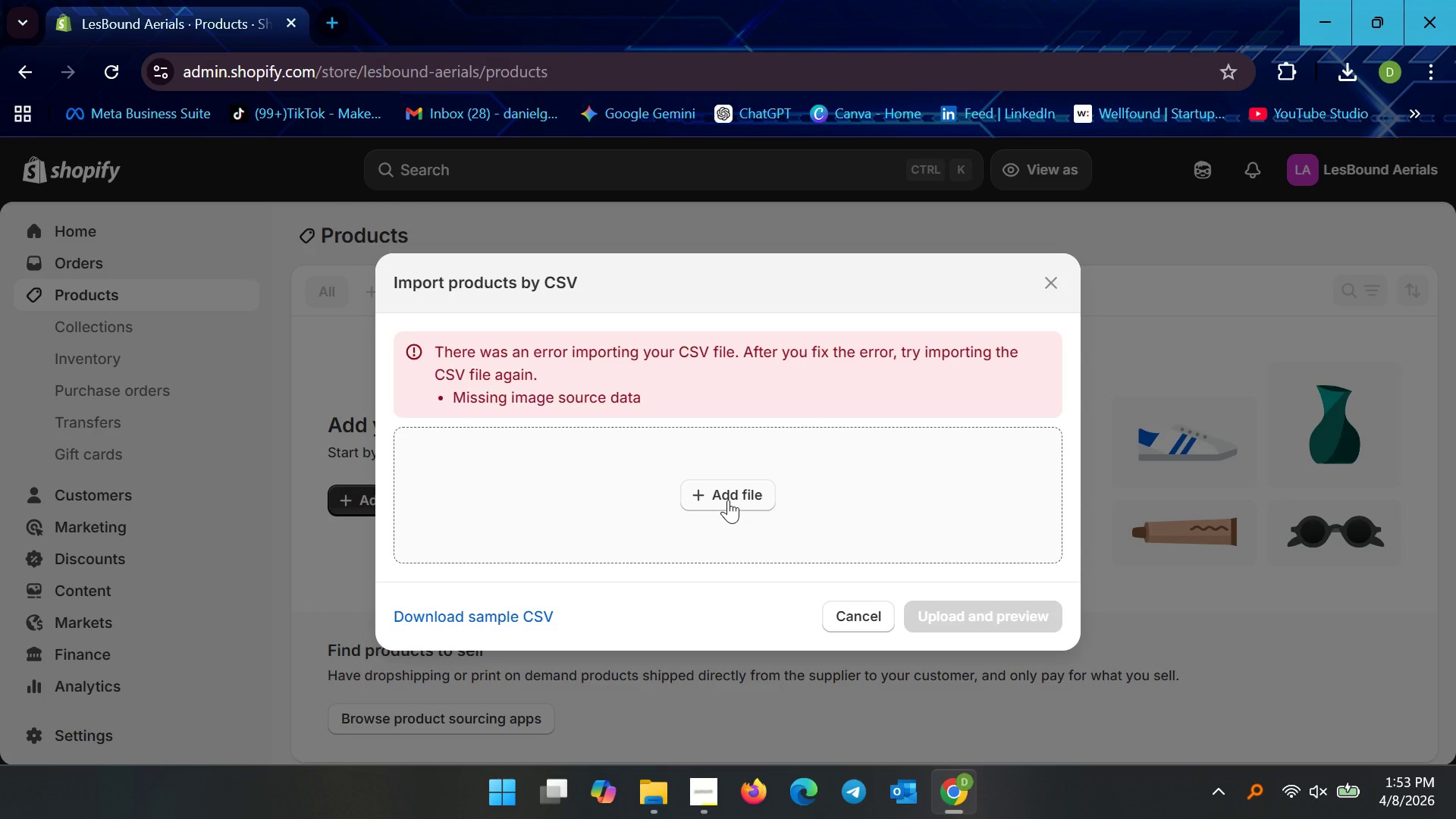 
wait(16.03)
 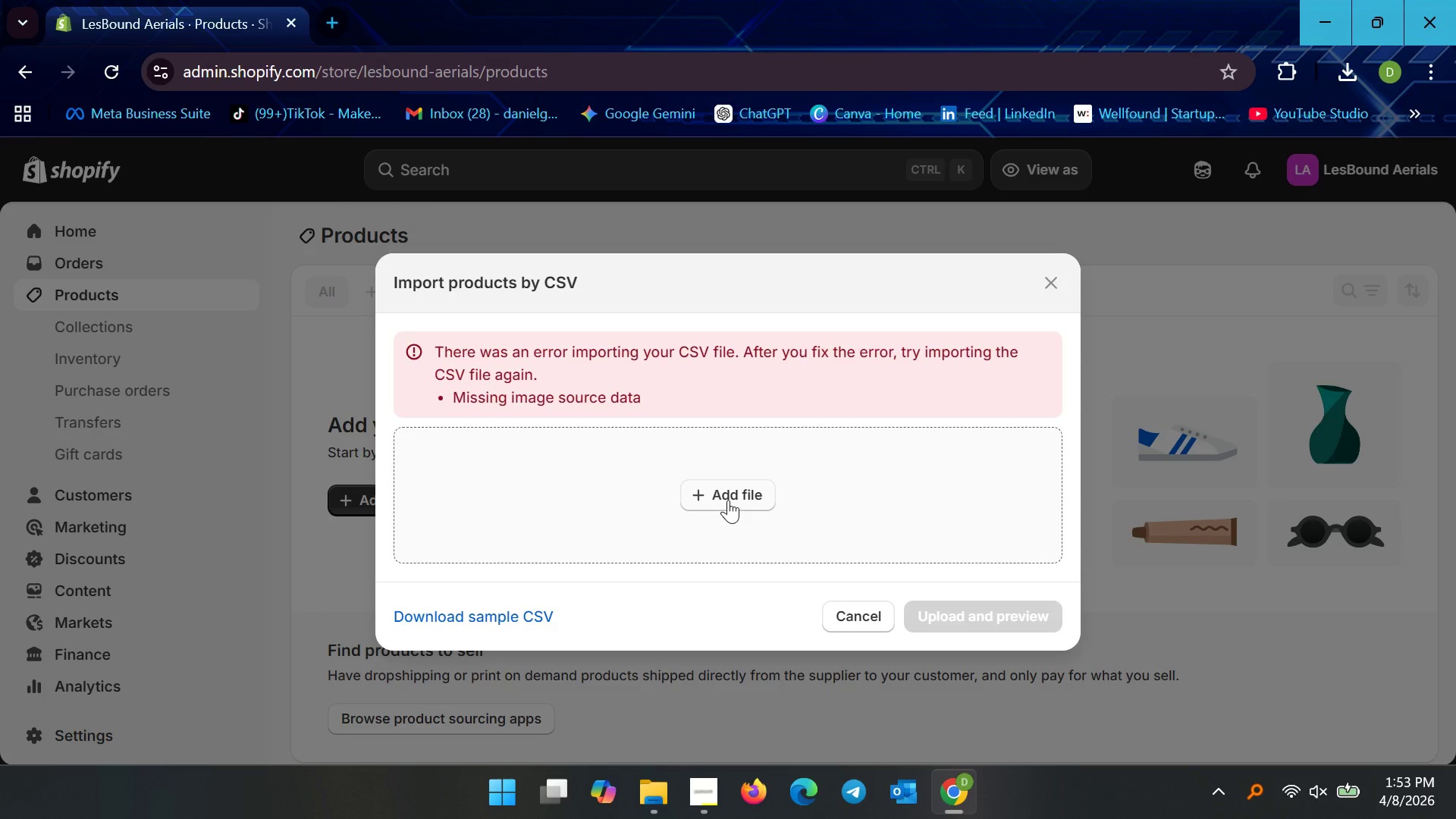 
left_click([1059, 275])
 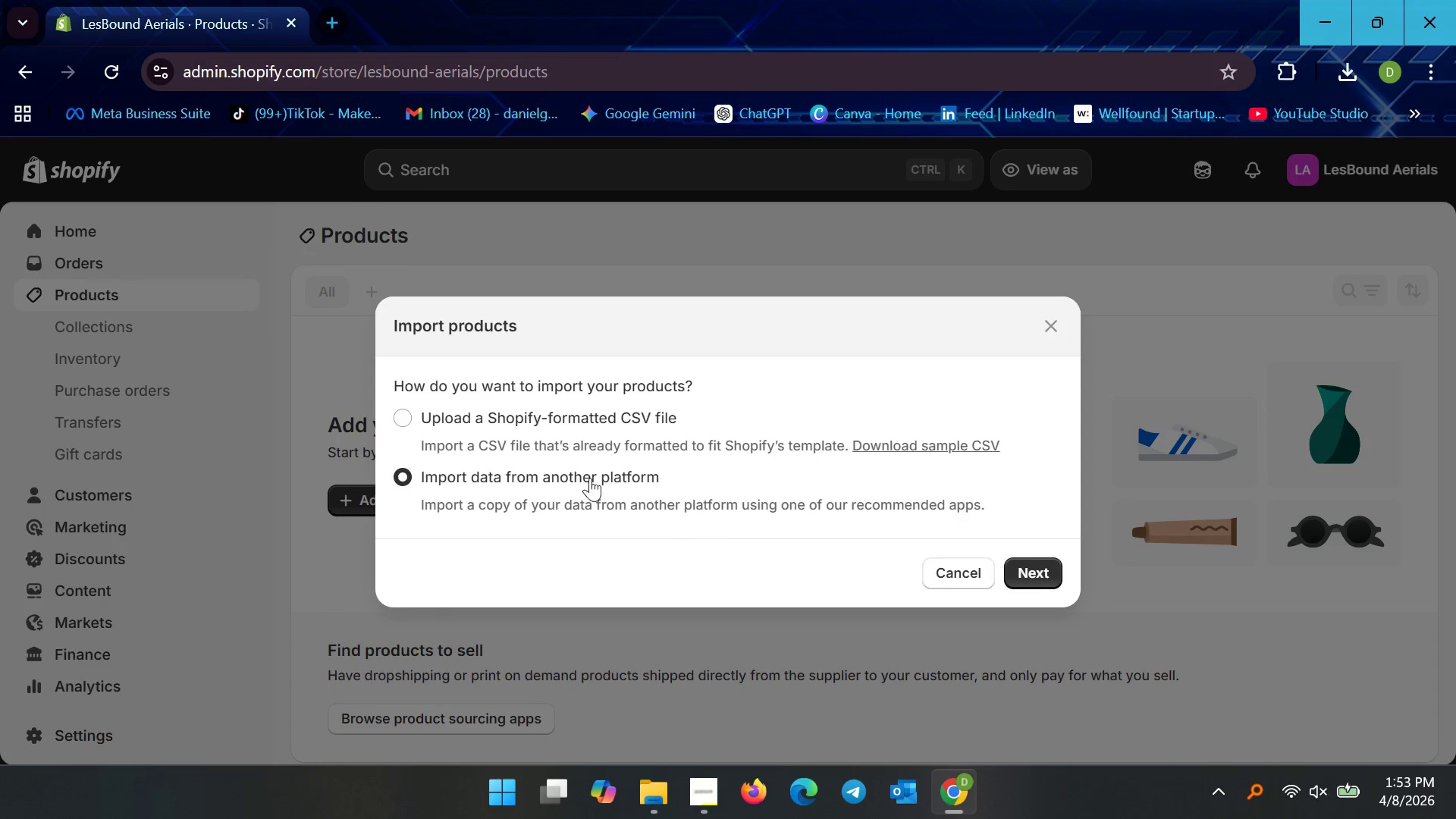 
left_click([584, 413])
 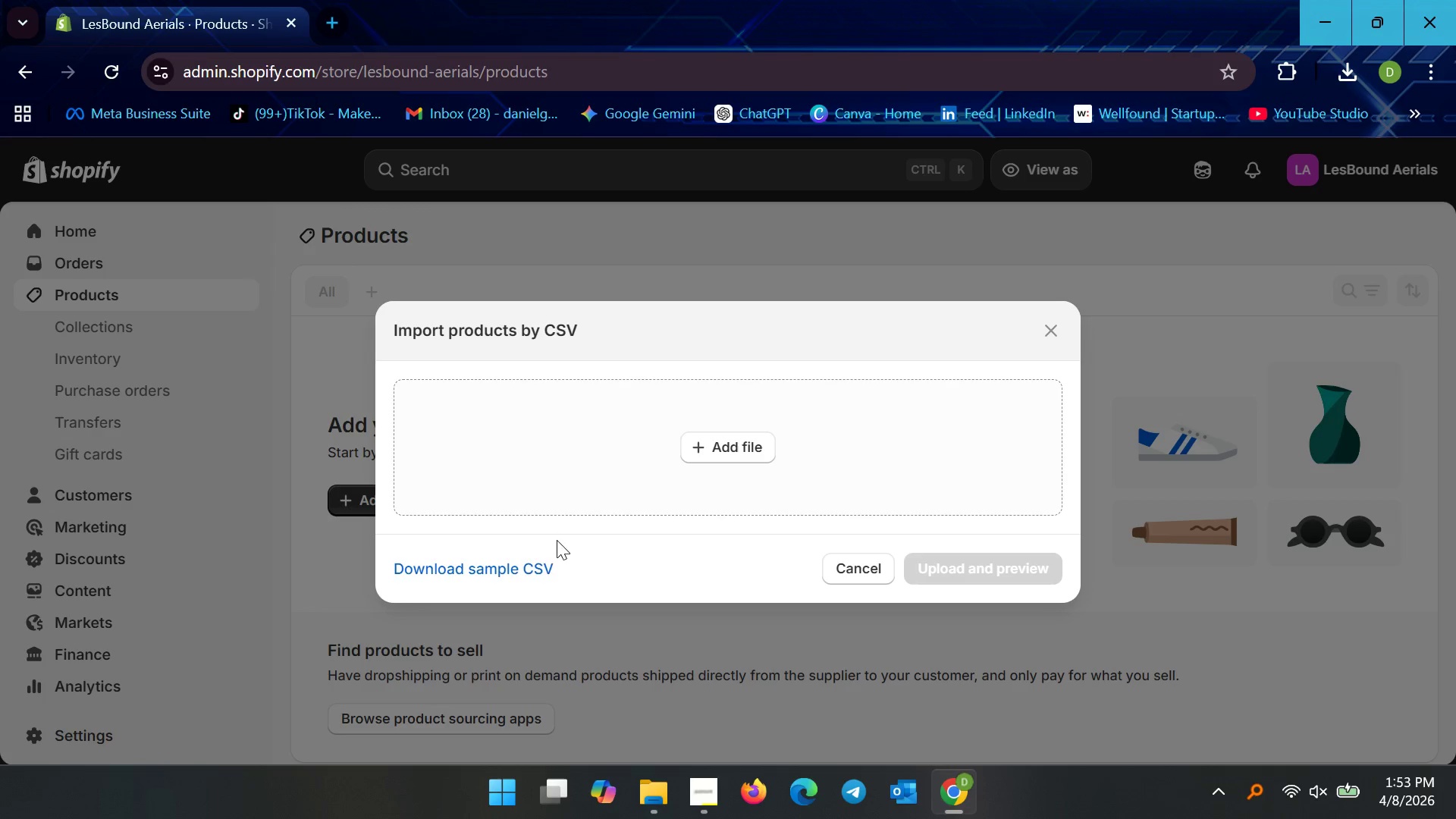 
left_click([698, 442])
 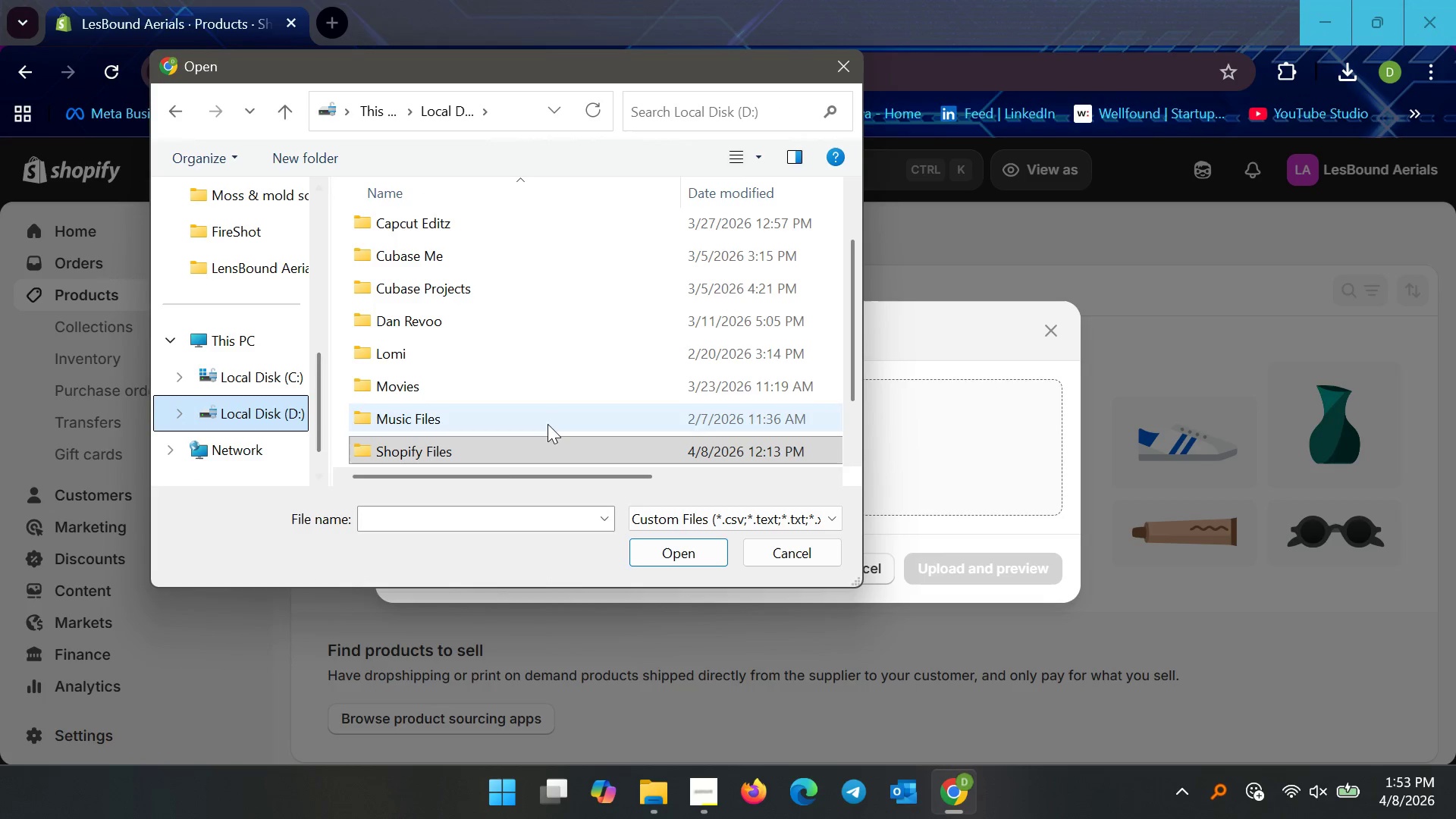 
double_click([444, 453])
 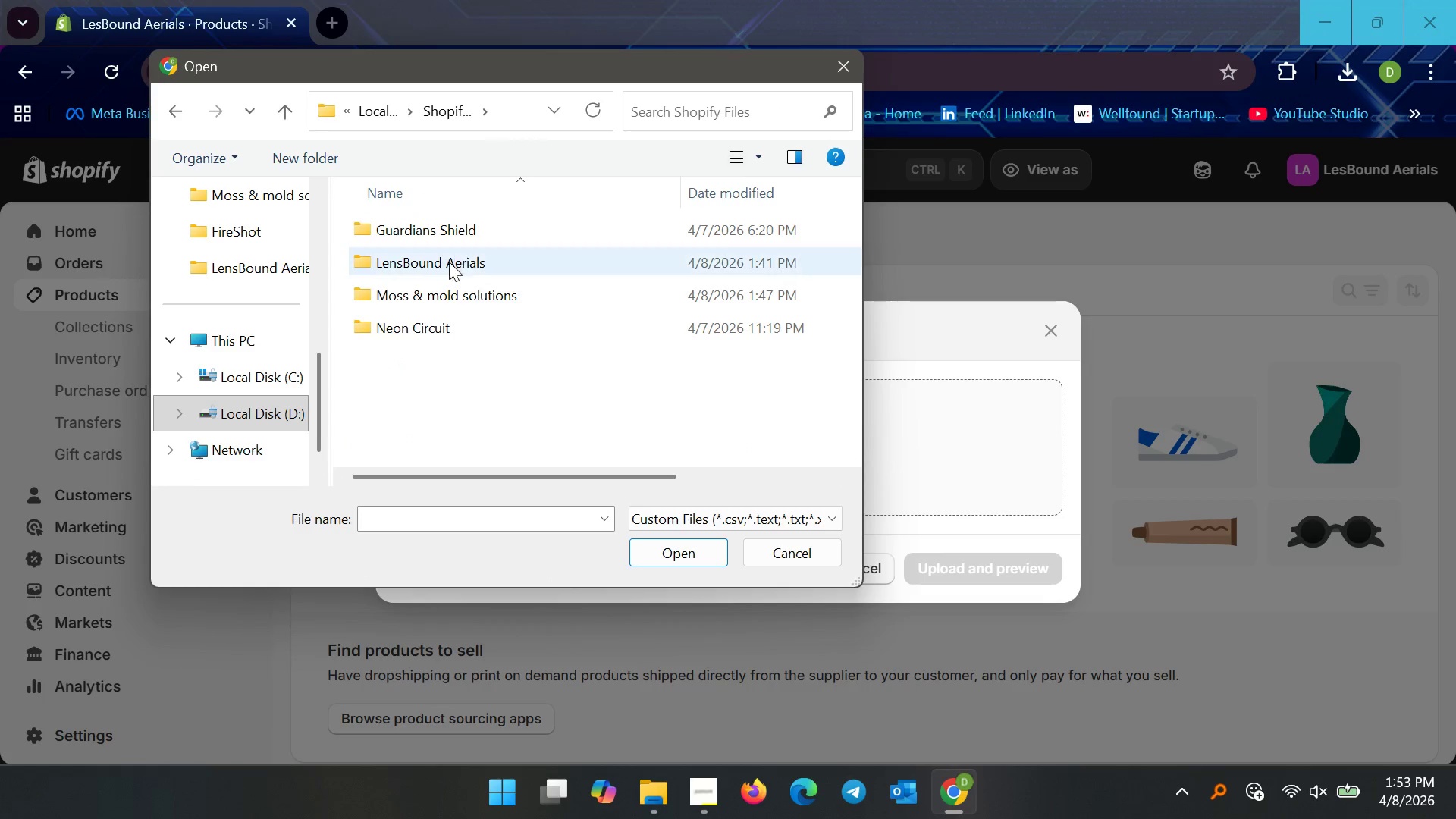 
double_click([449, 271])
 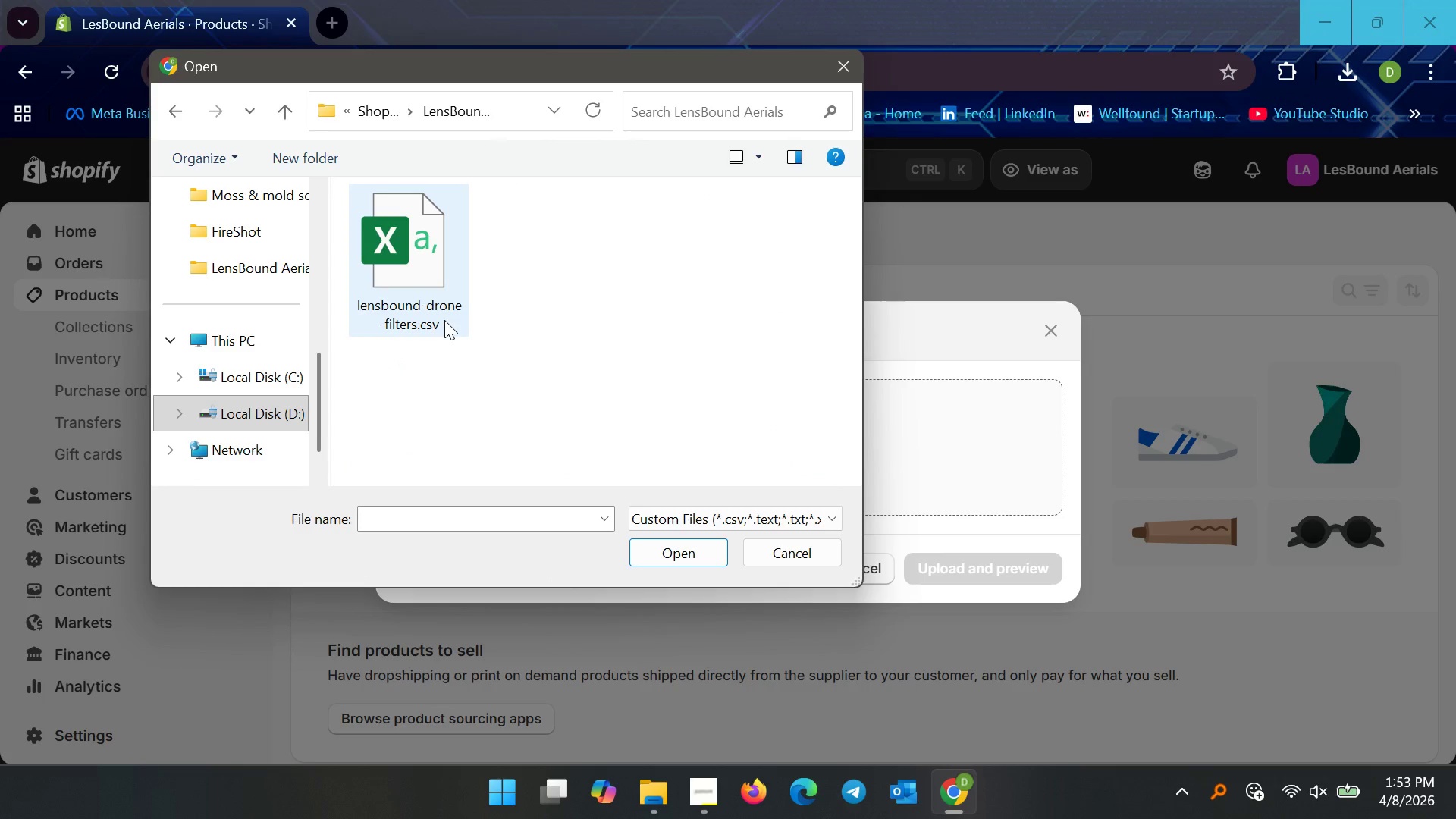 
left_click([444, 318])
 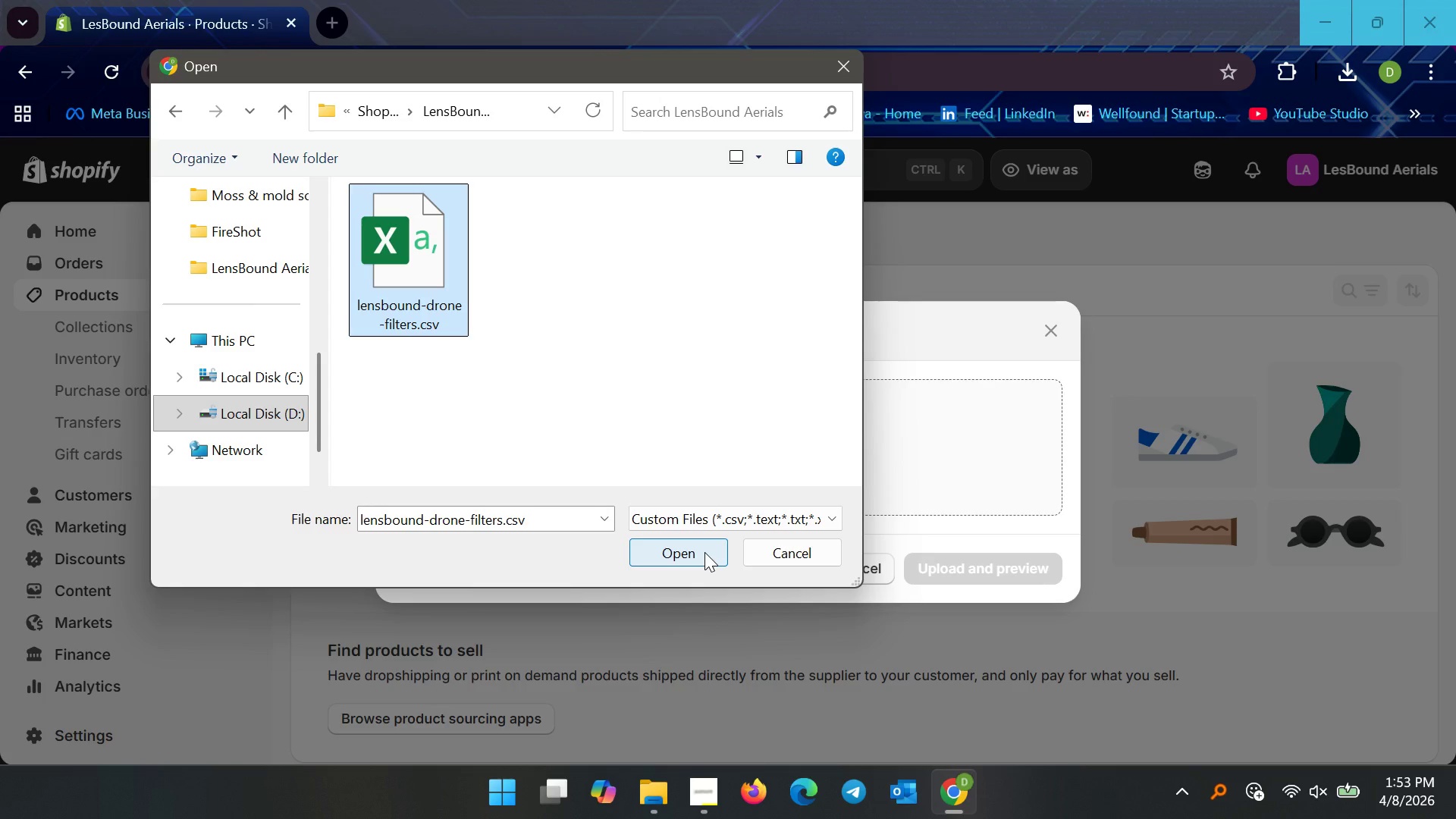 
left_click([704, 552])
 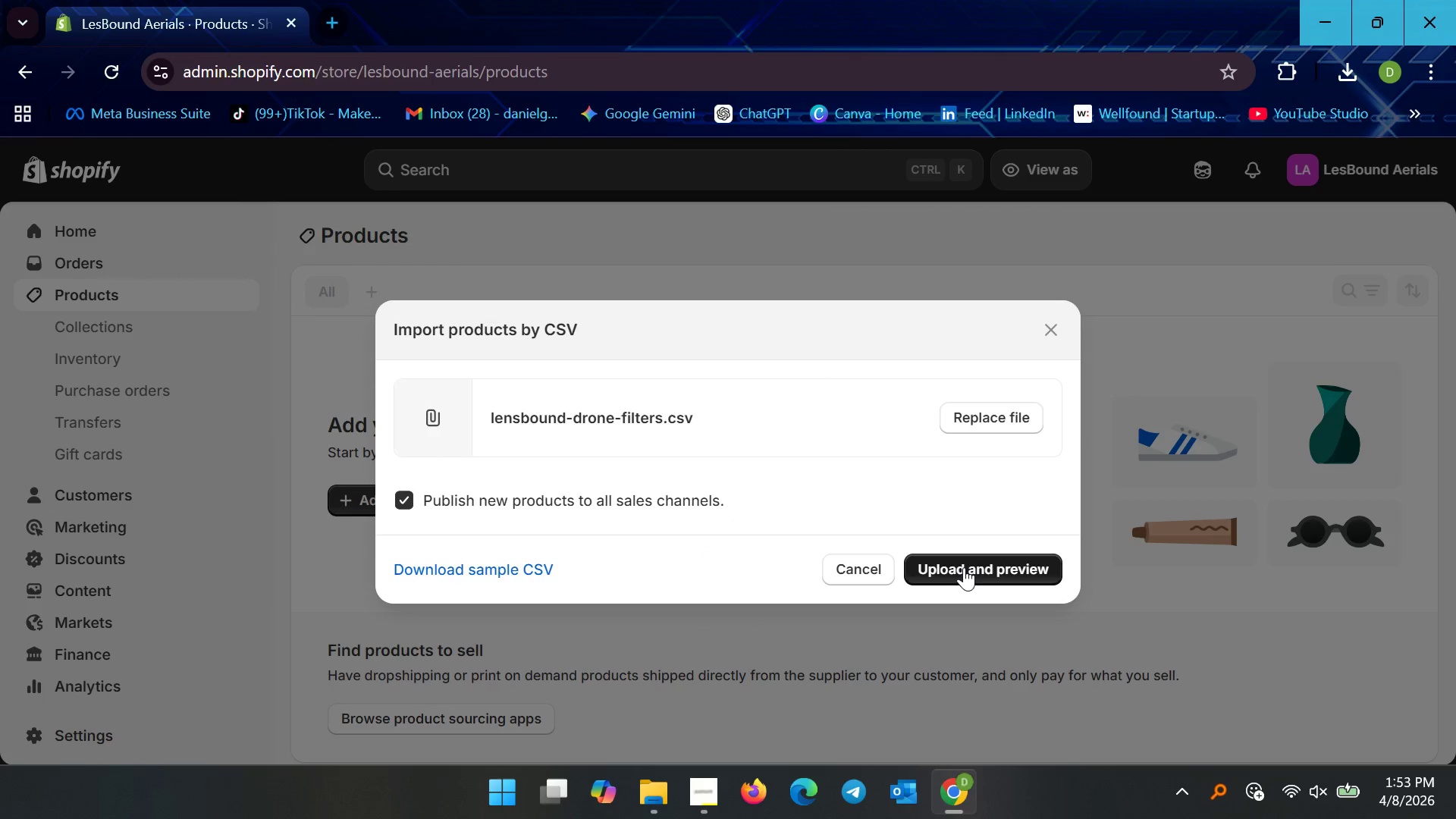 
left_click([968, 567])
 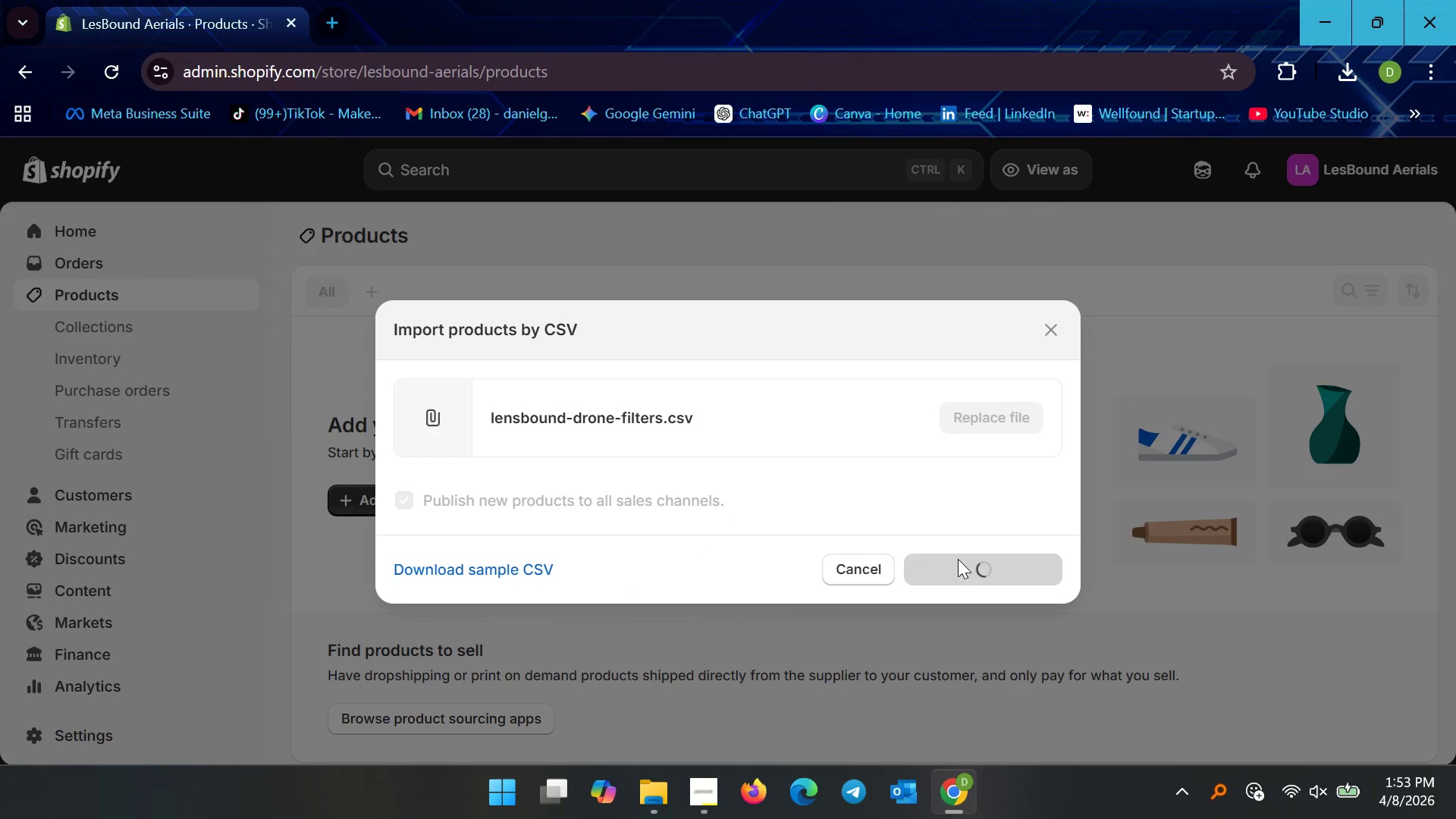 
mouse_move([831, 492])
 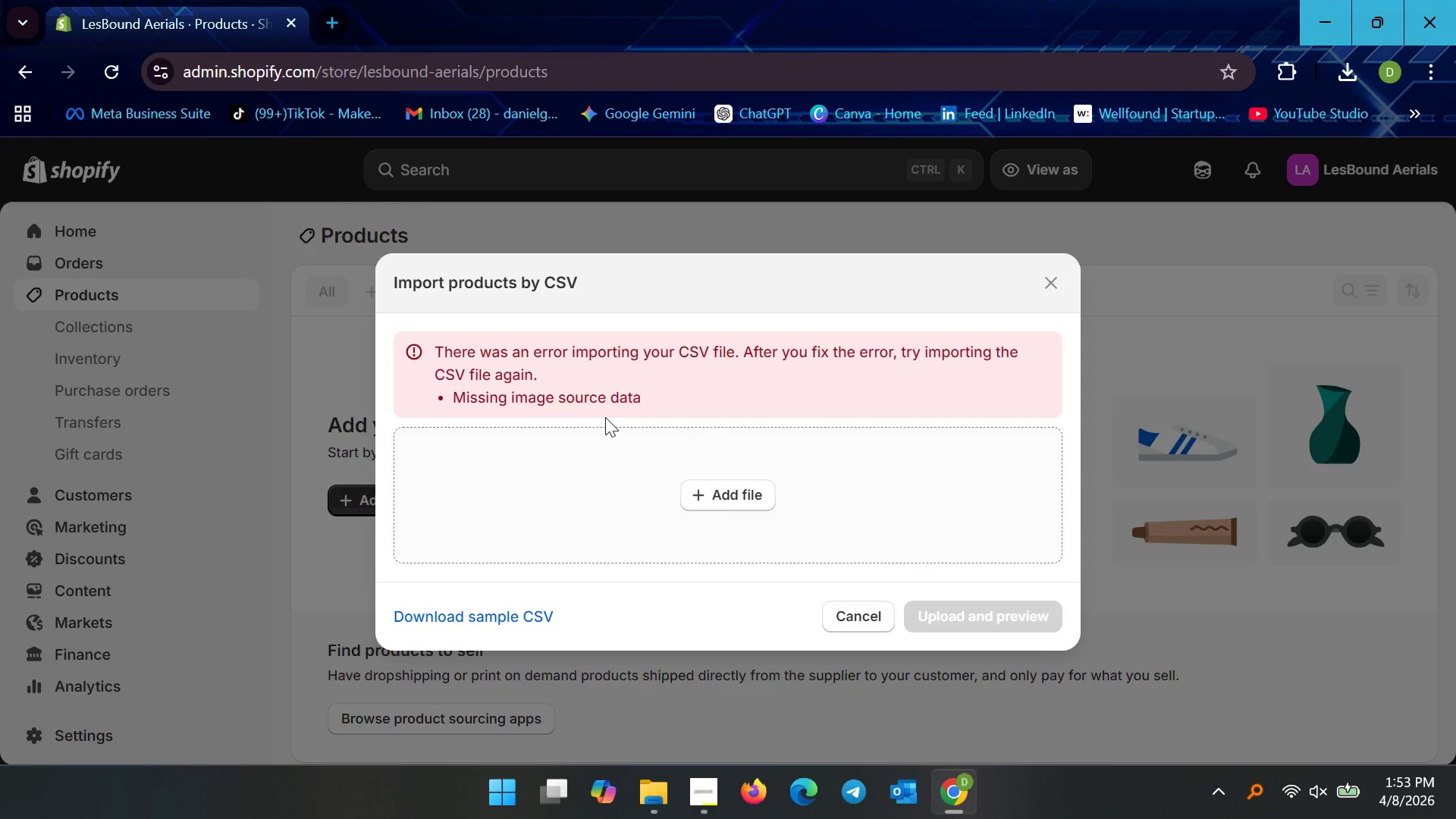 
wait(9.5)
 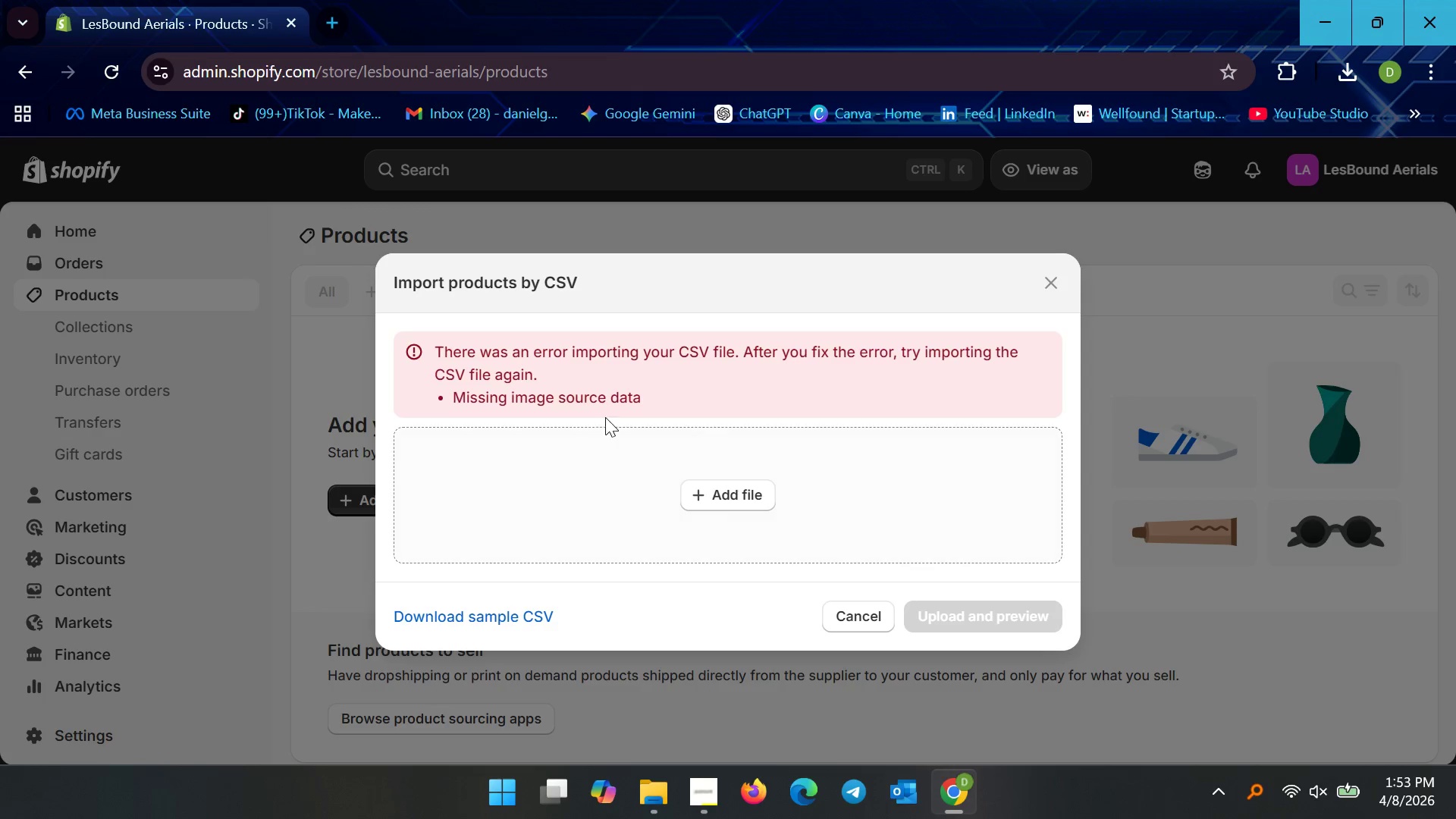 
left_click([1051, 283])
 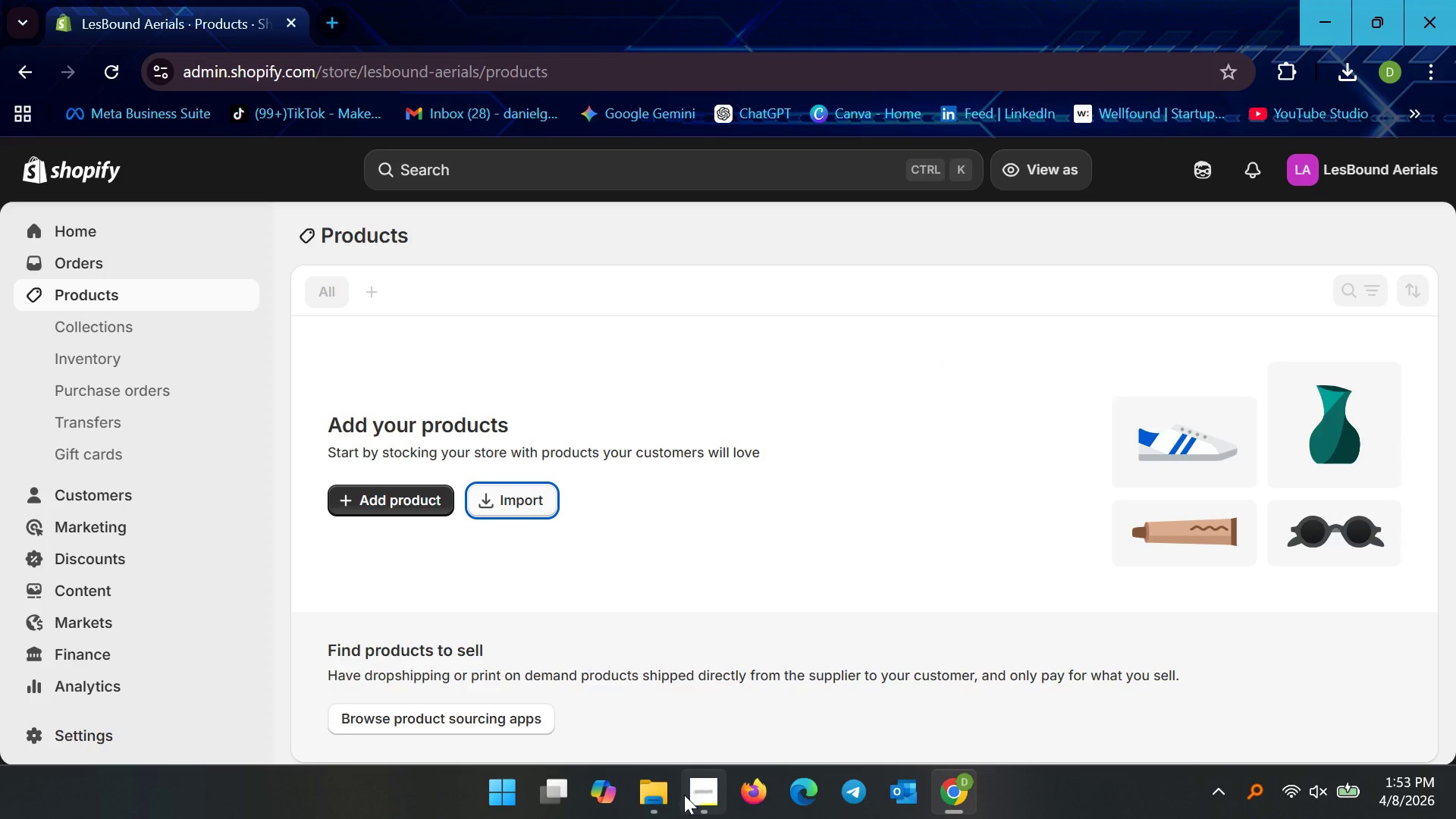 
left_click([659, 801])
 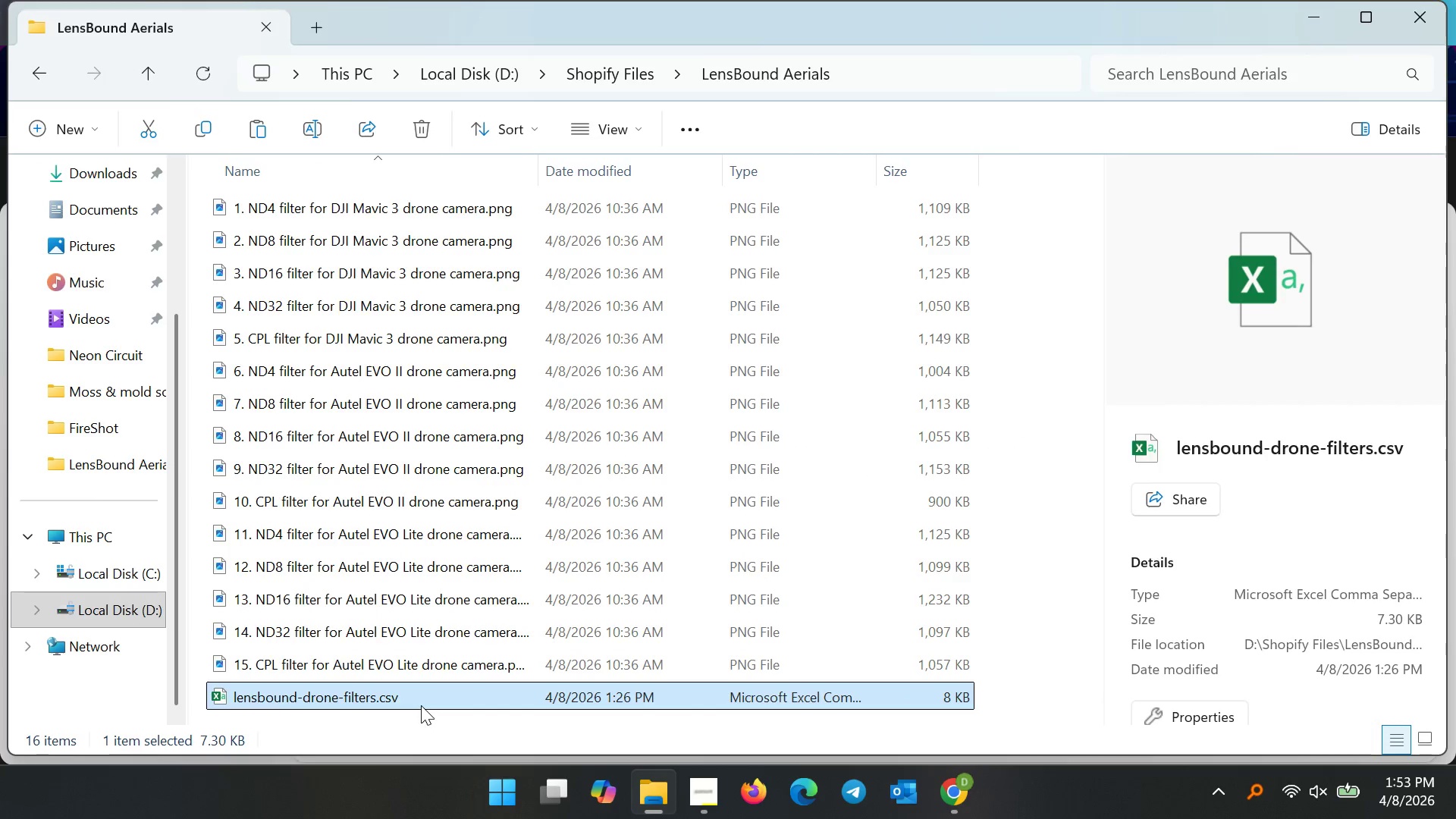 
double_click([421, 701])
 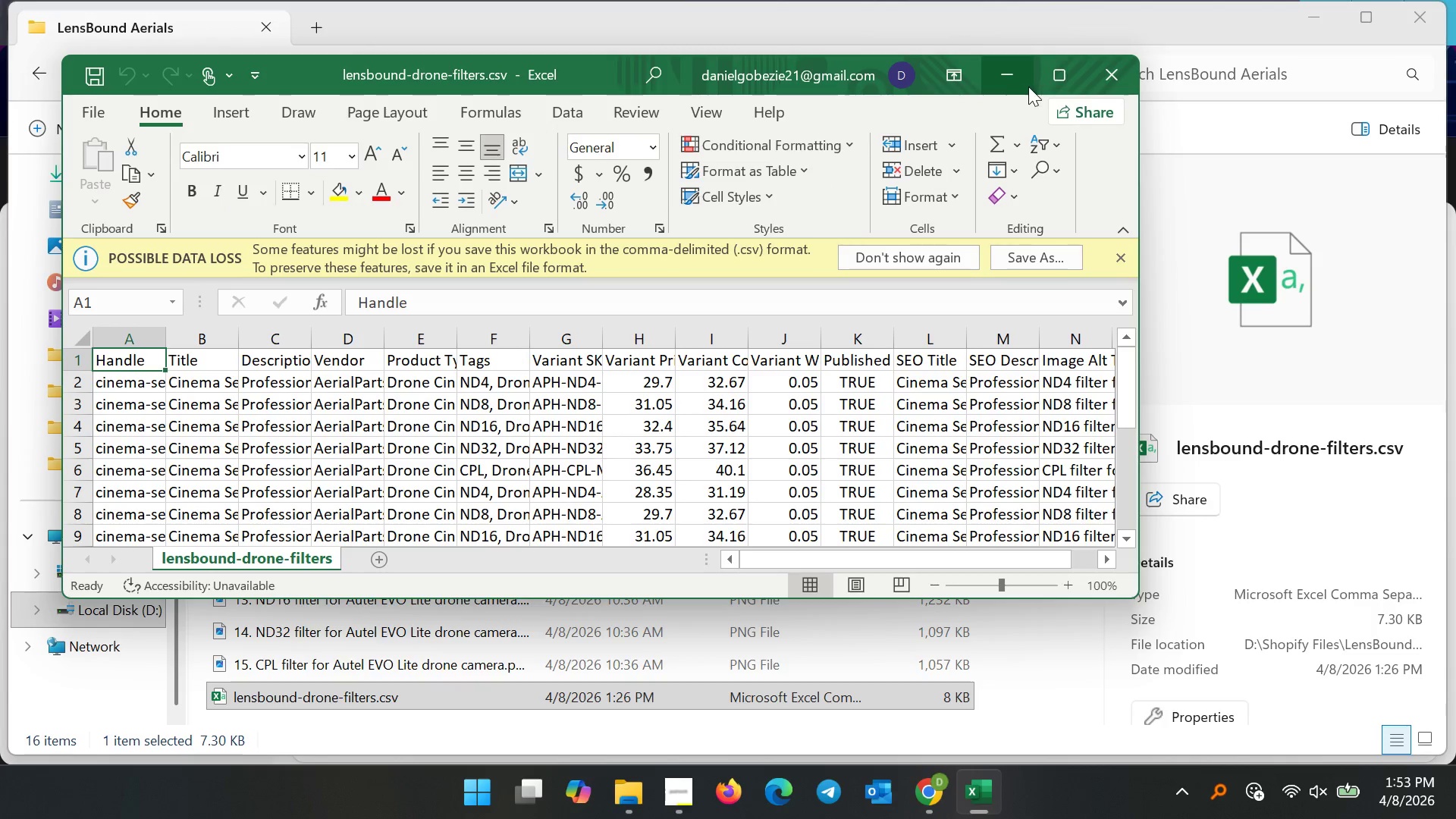 
left_click([1053, 77])
 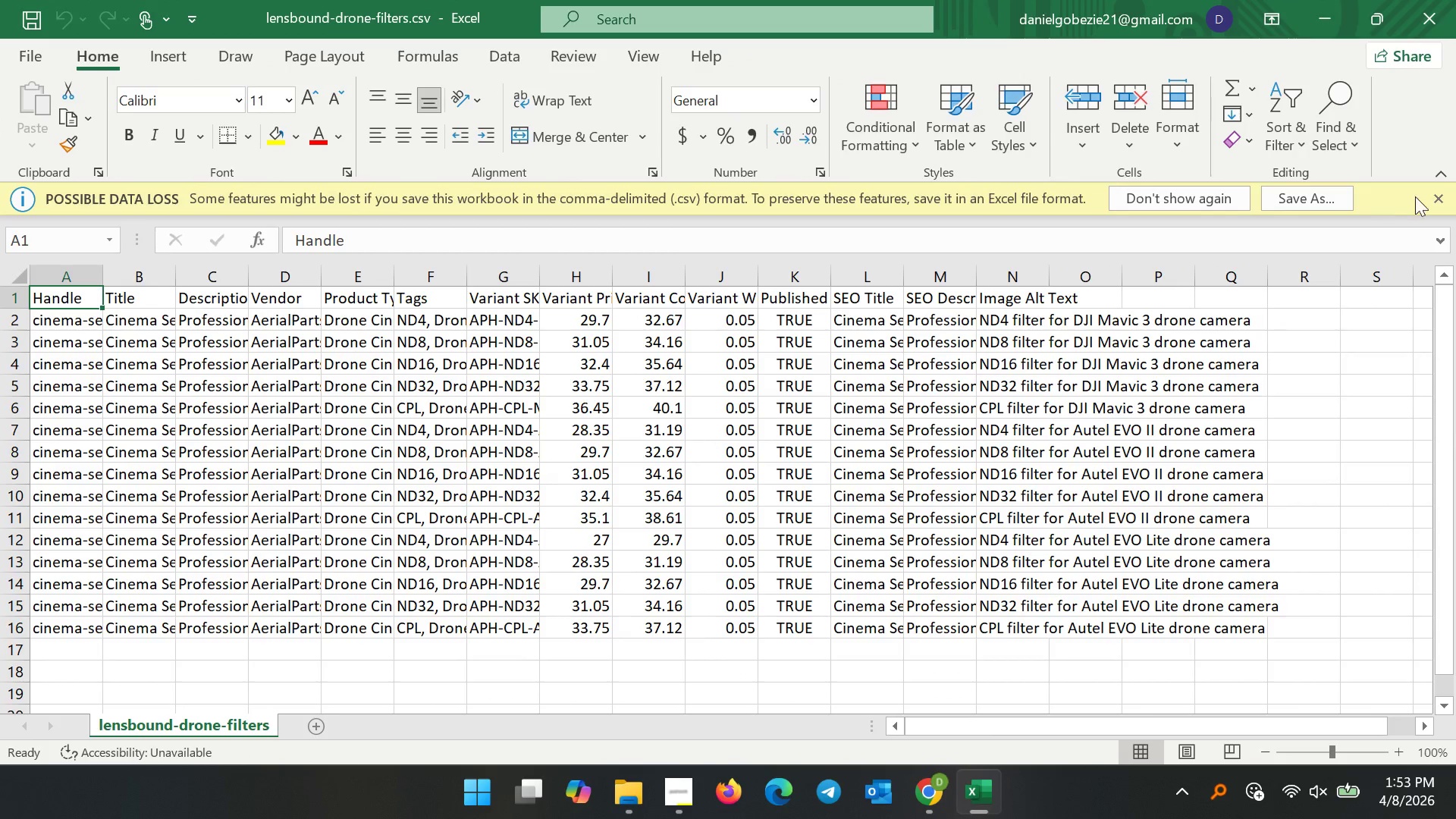 
left_click([1442, 196])
 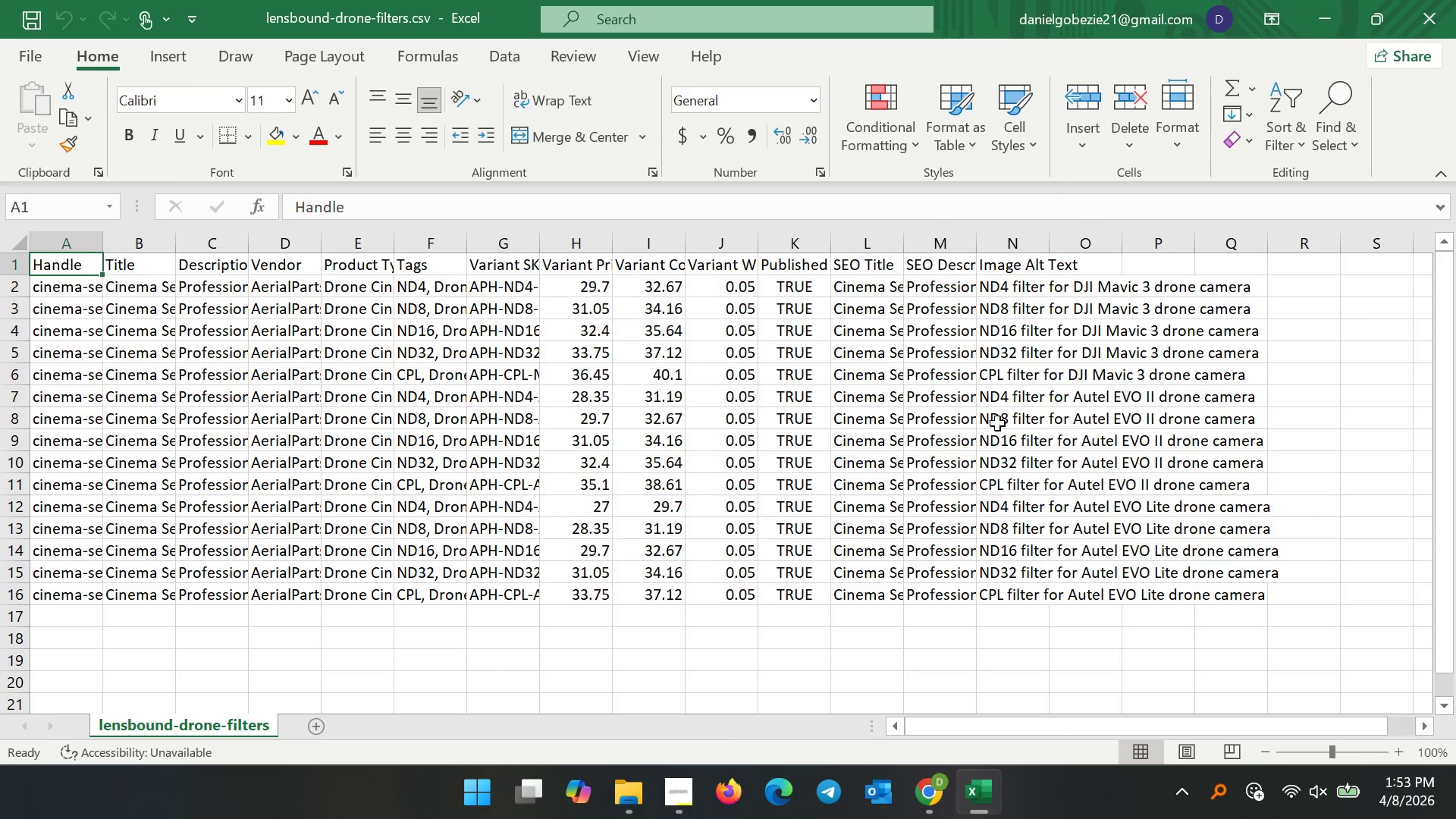 
left_click([934, 468])
 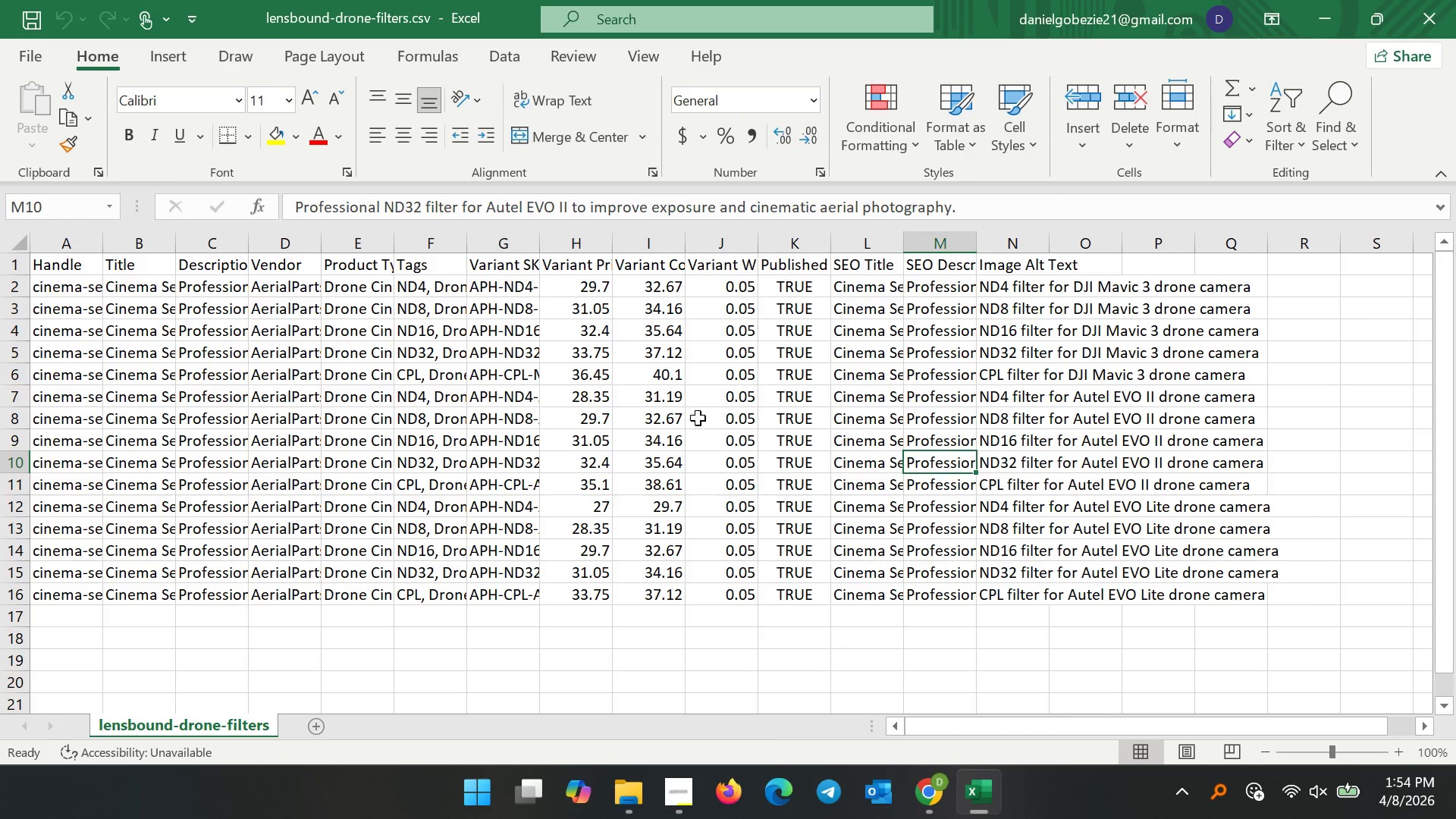 
scroll: coordinate [698, 417], scroll_direction: up, amount: 3.0
 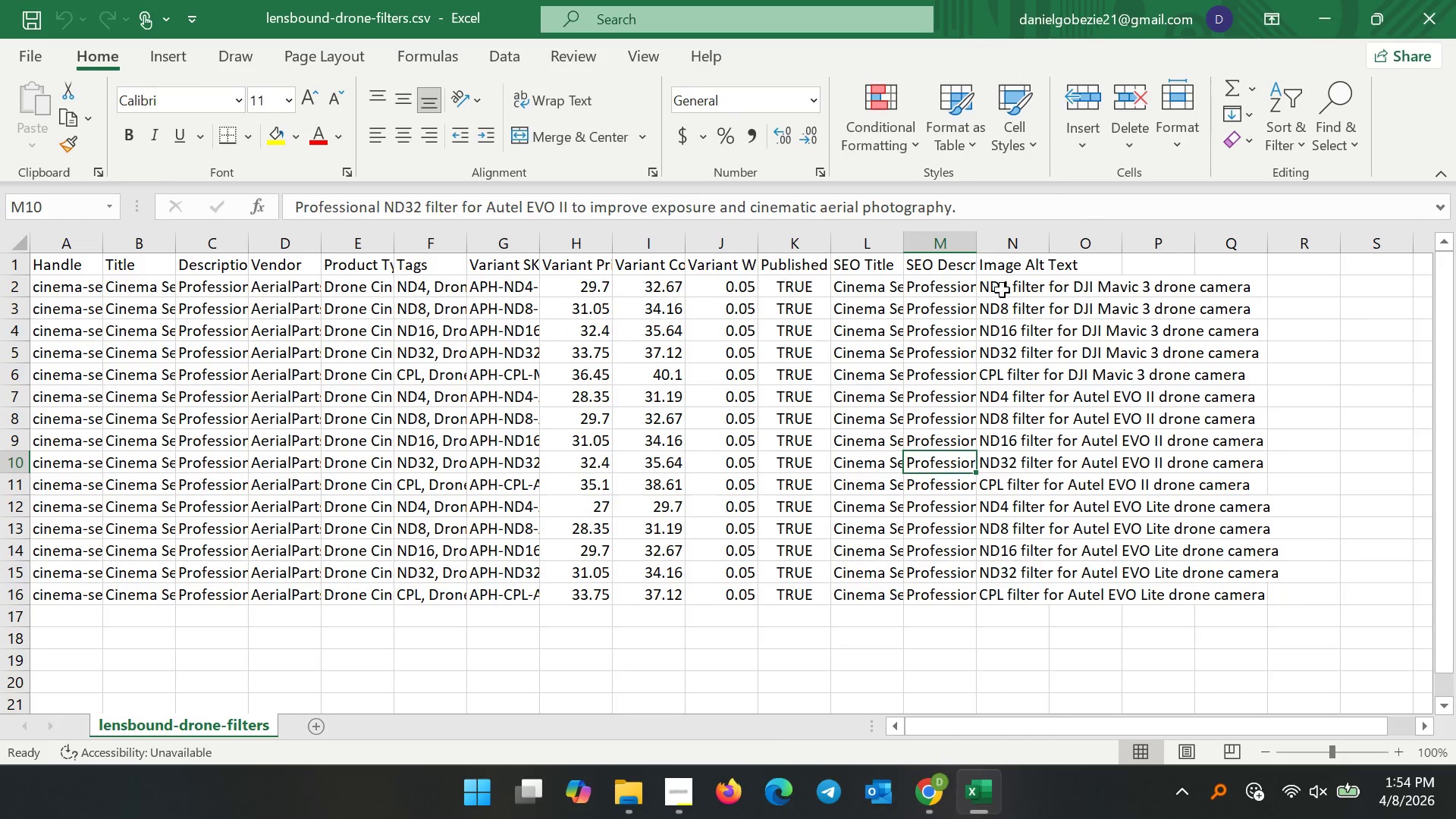 
left_click([1053, 287])
 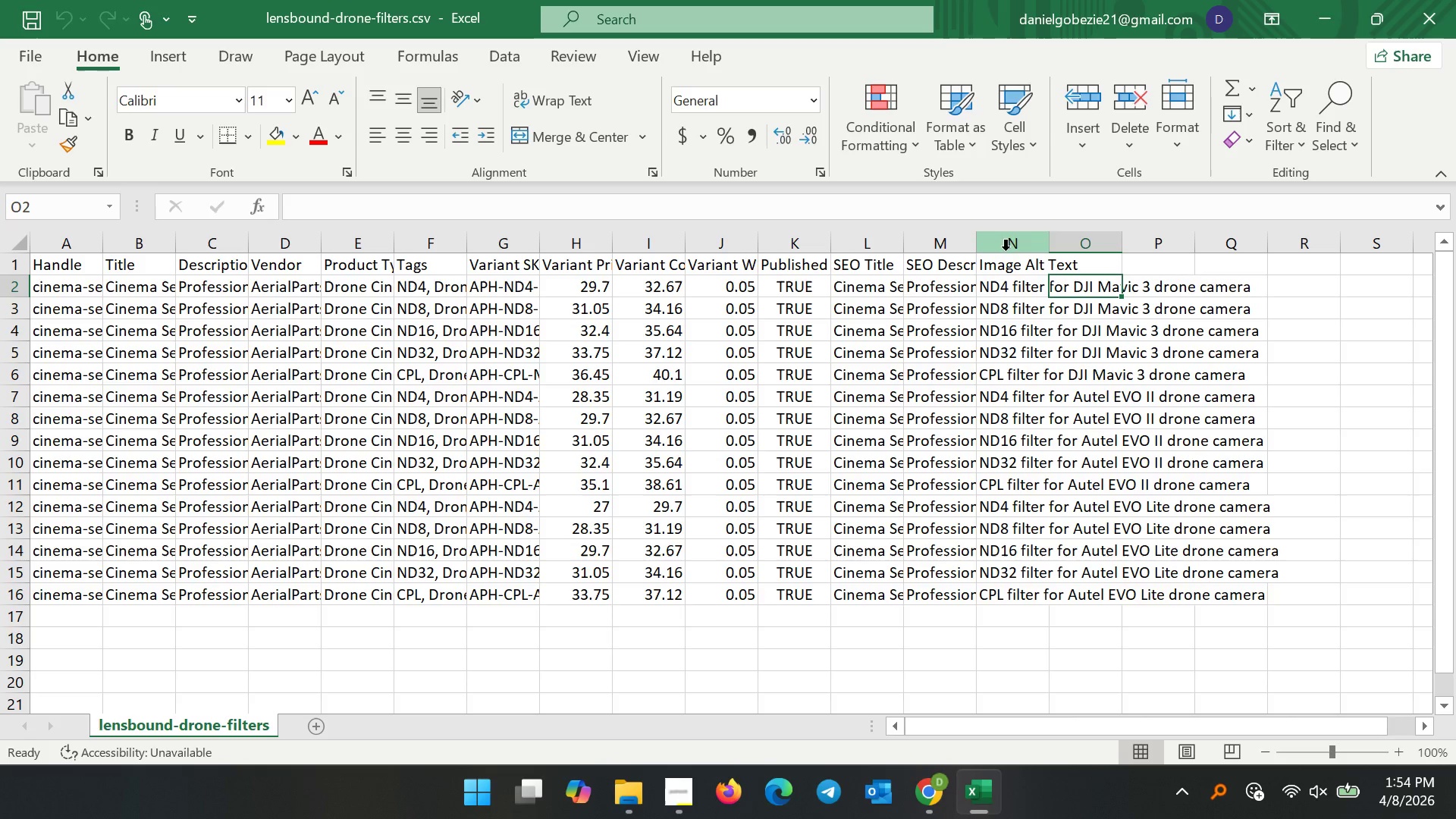 
left_click([1019, 239])
 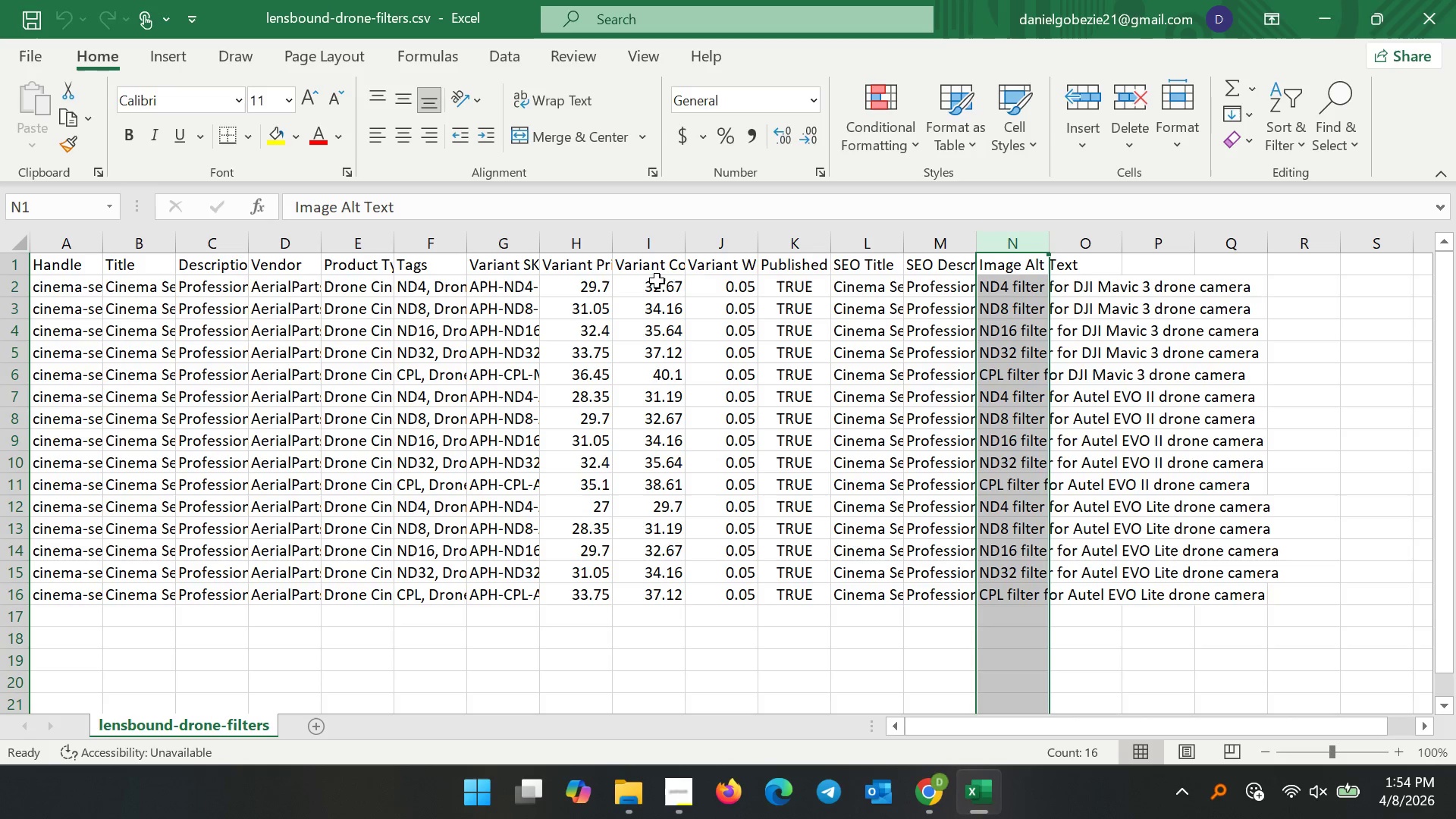 
wait(7.67)
 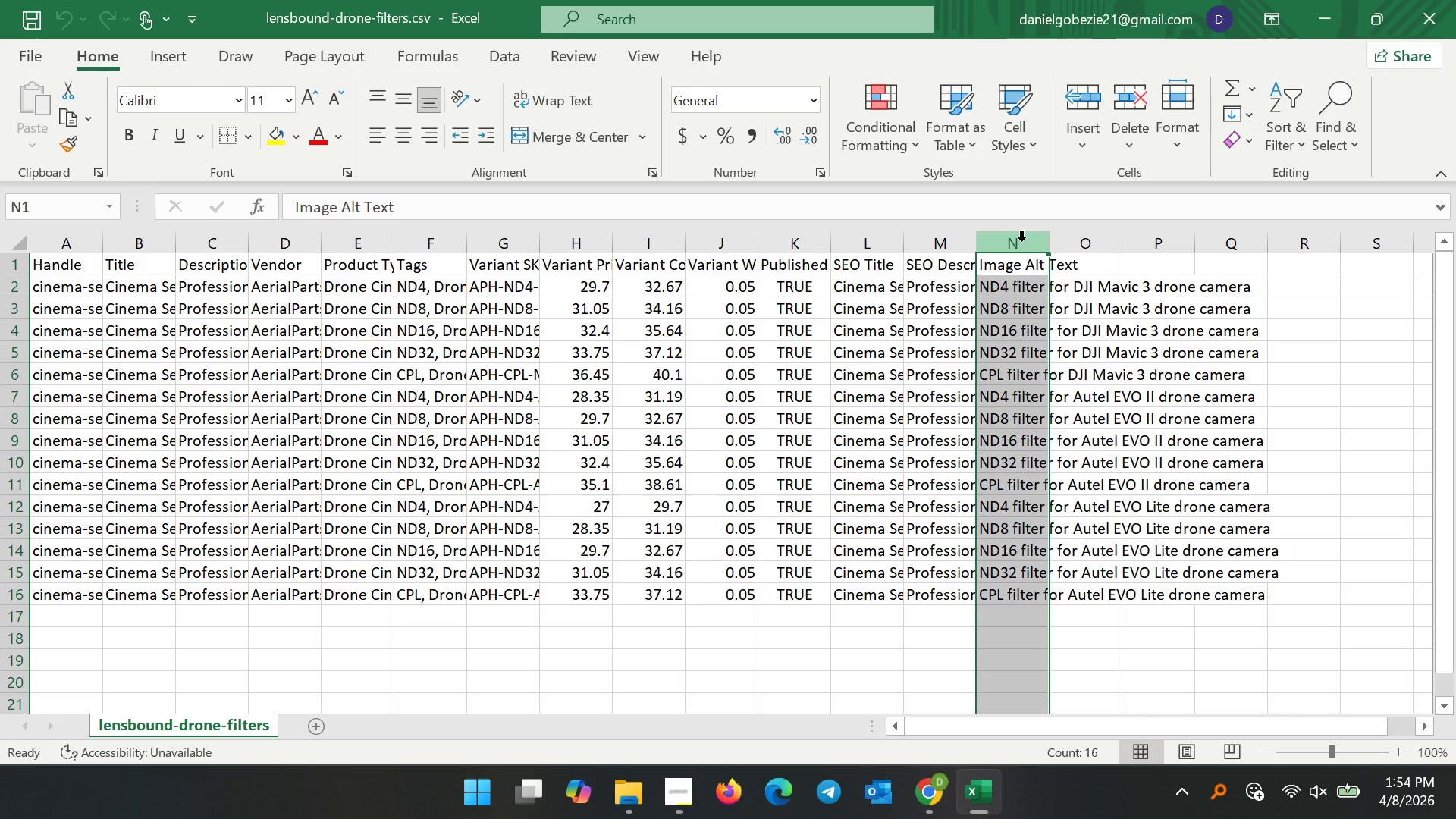 
double_click([444, 293])
 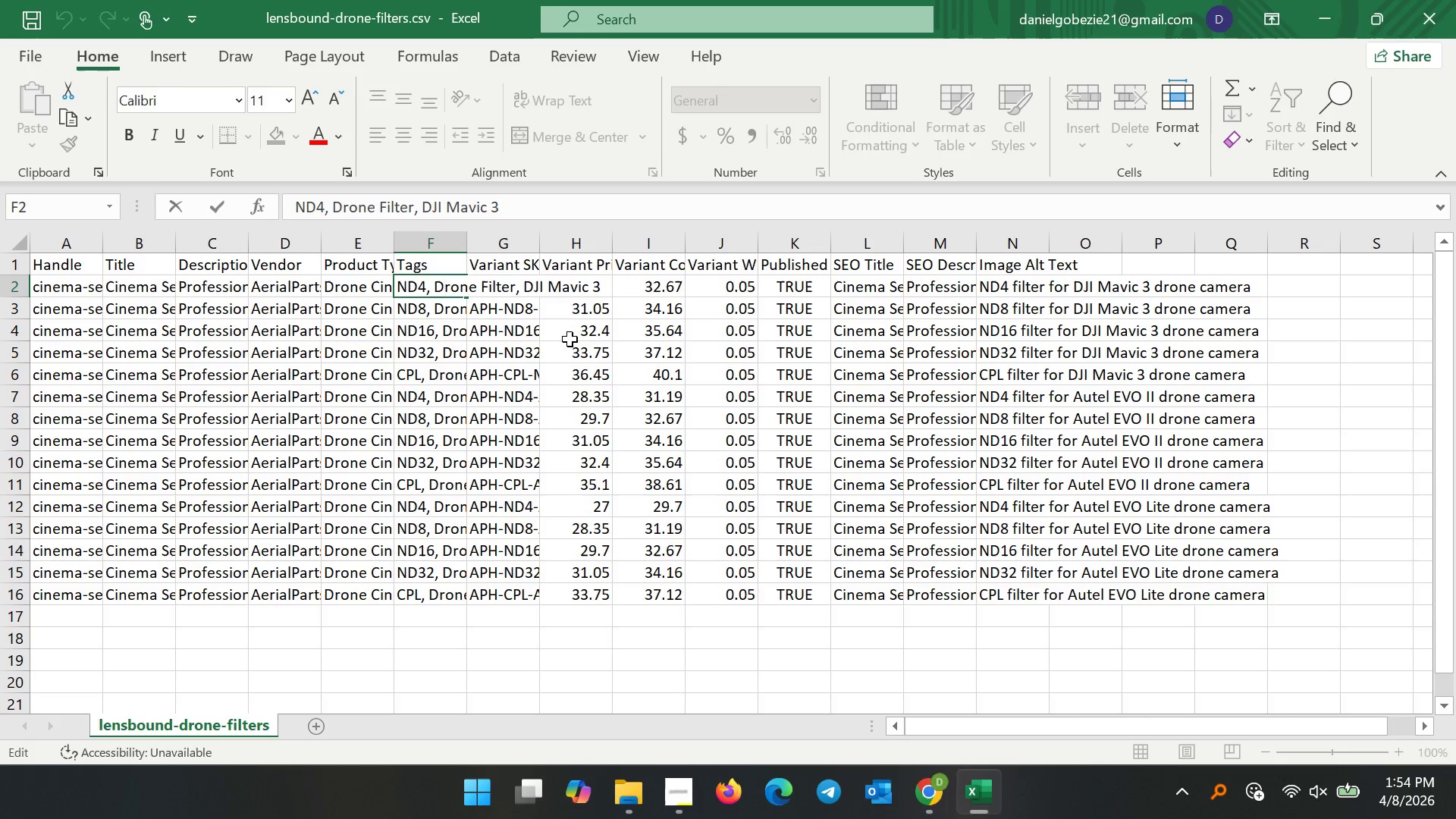 
left_click([437, 299])
 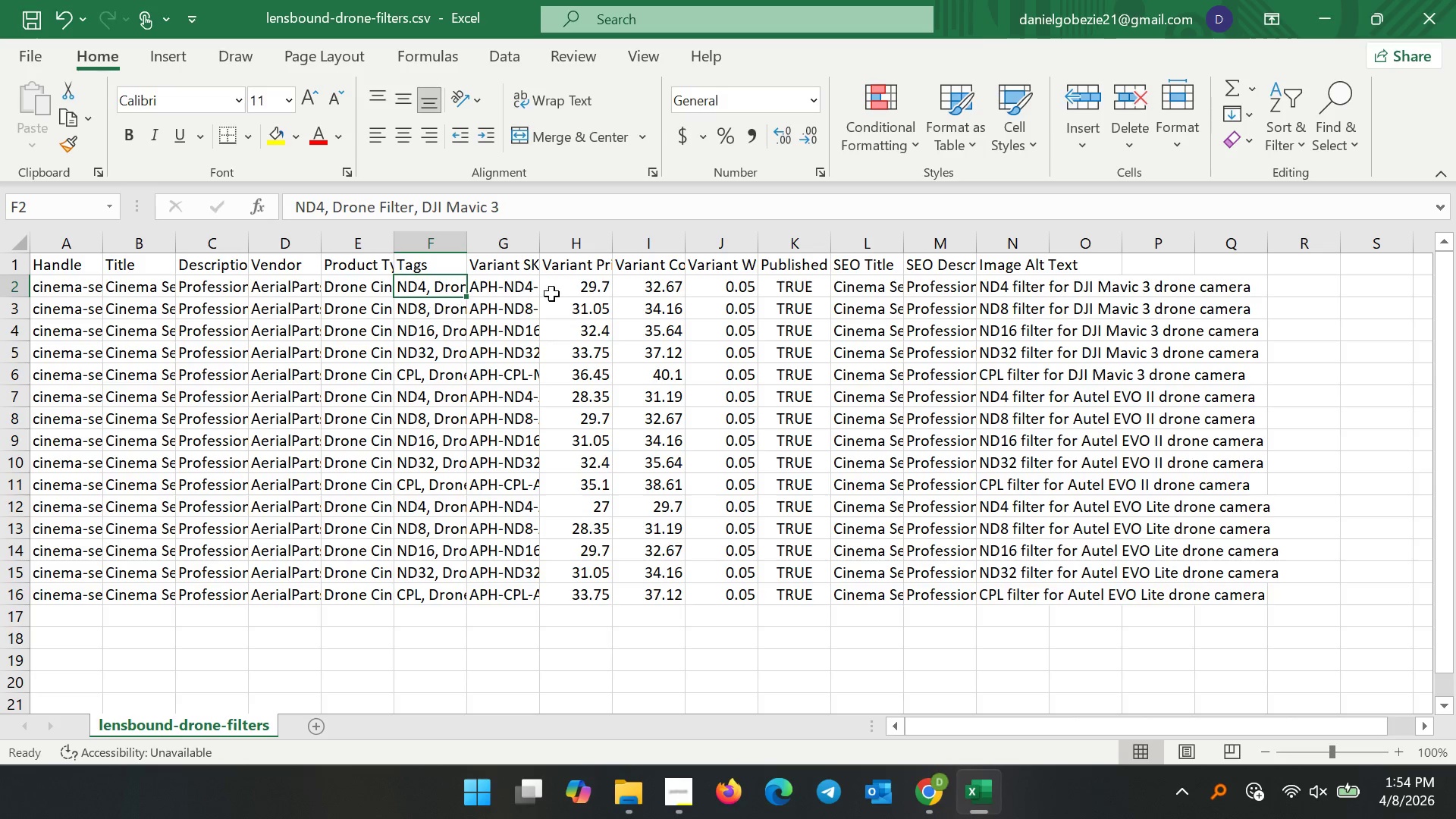 
left_click([570, 286])
 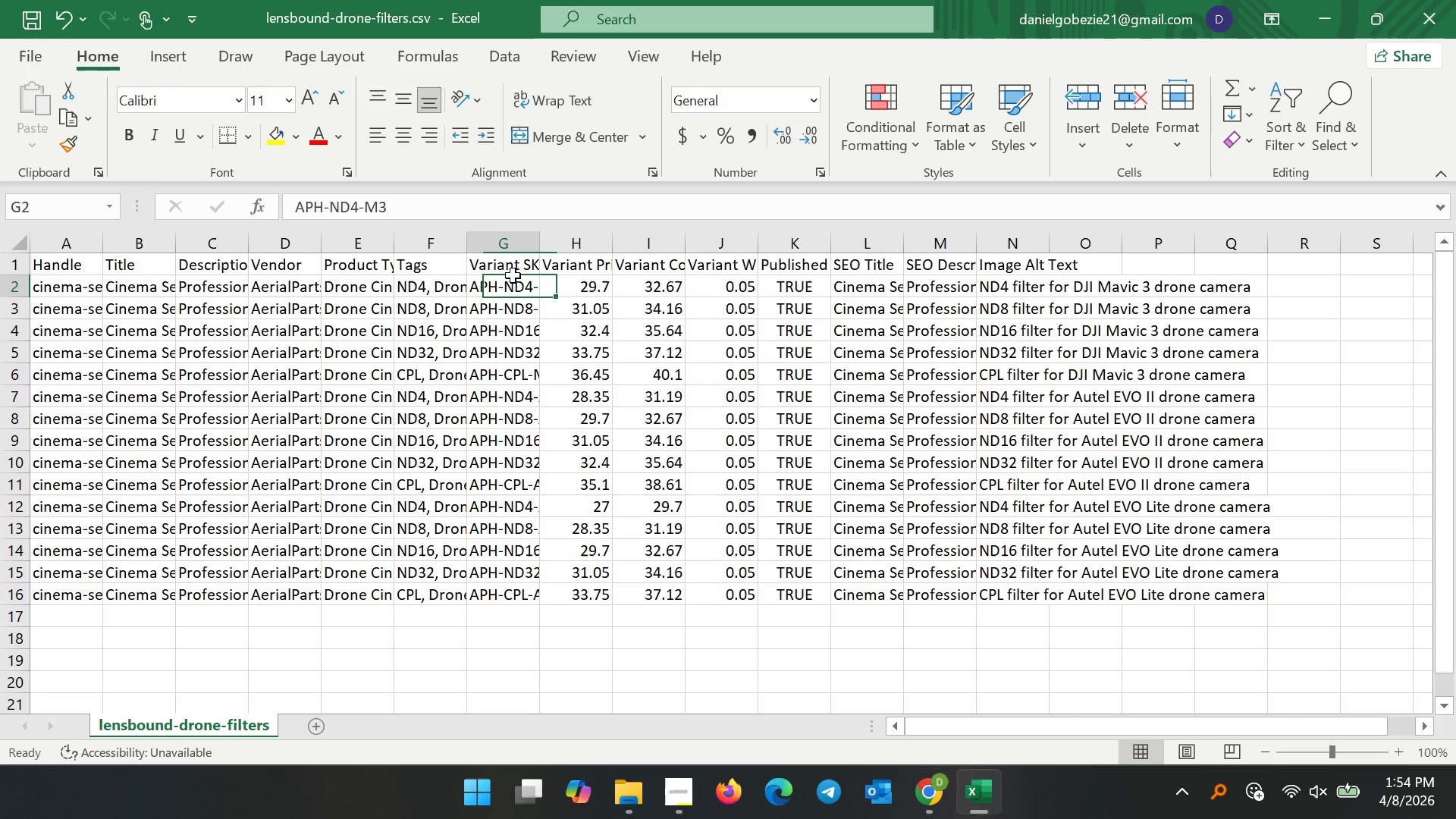 
double_click([508, 285])
 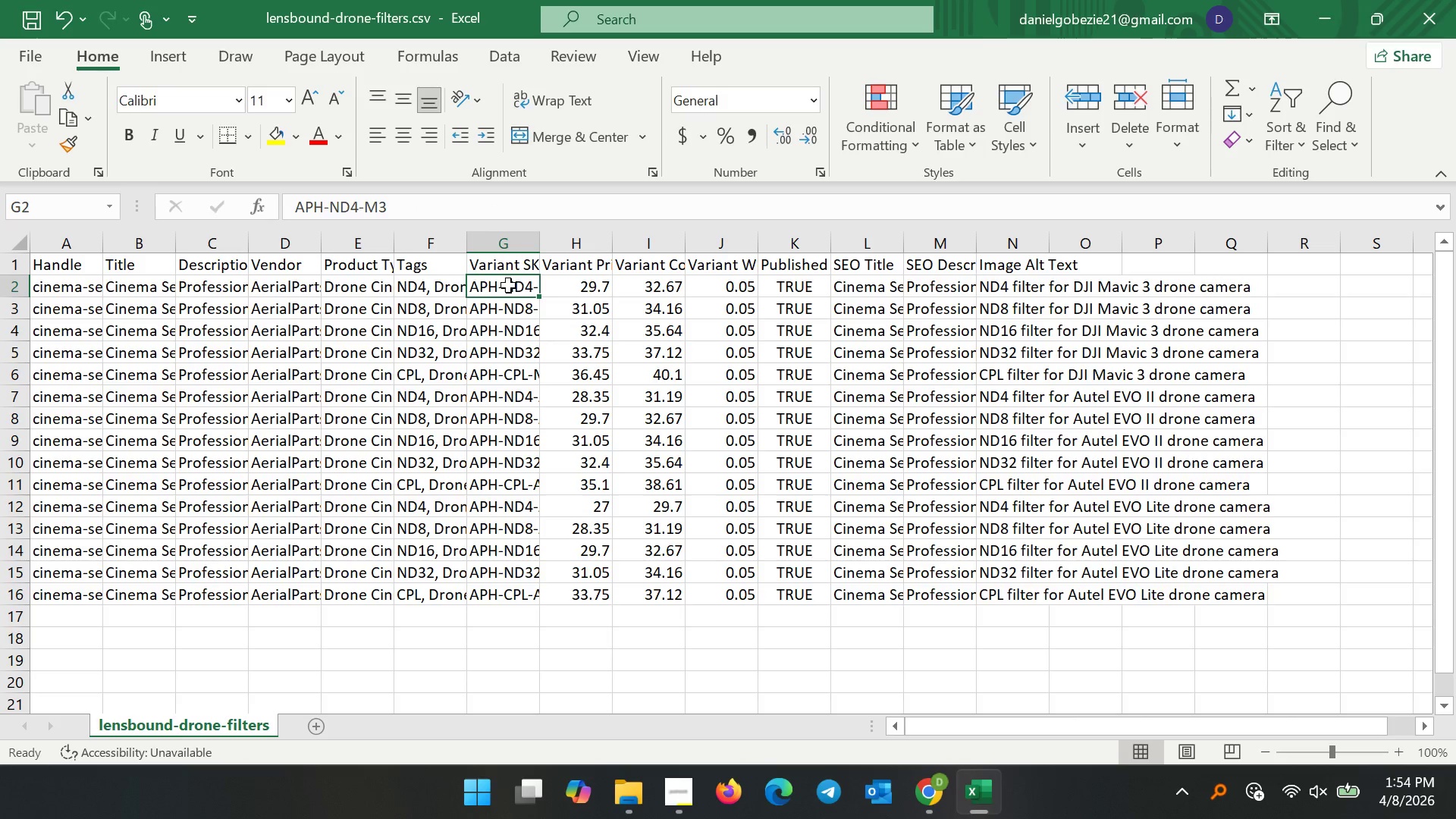 
triple_click([508, 285])
 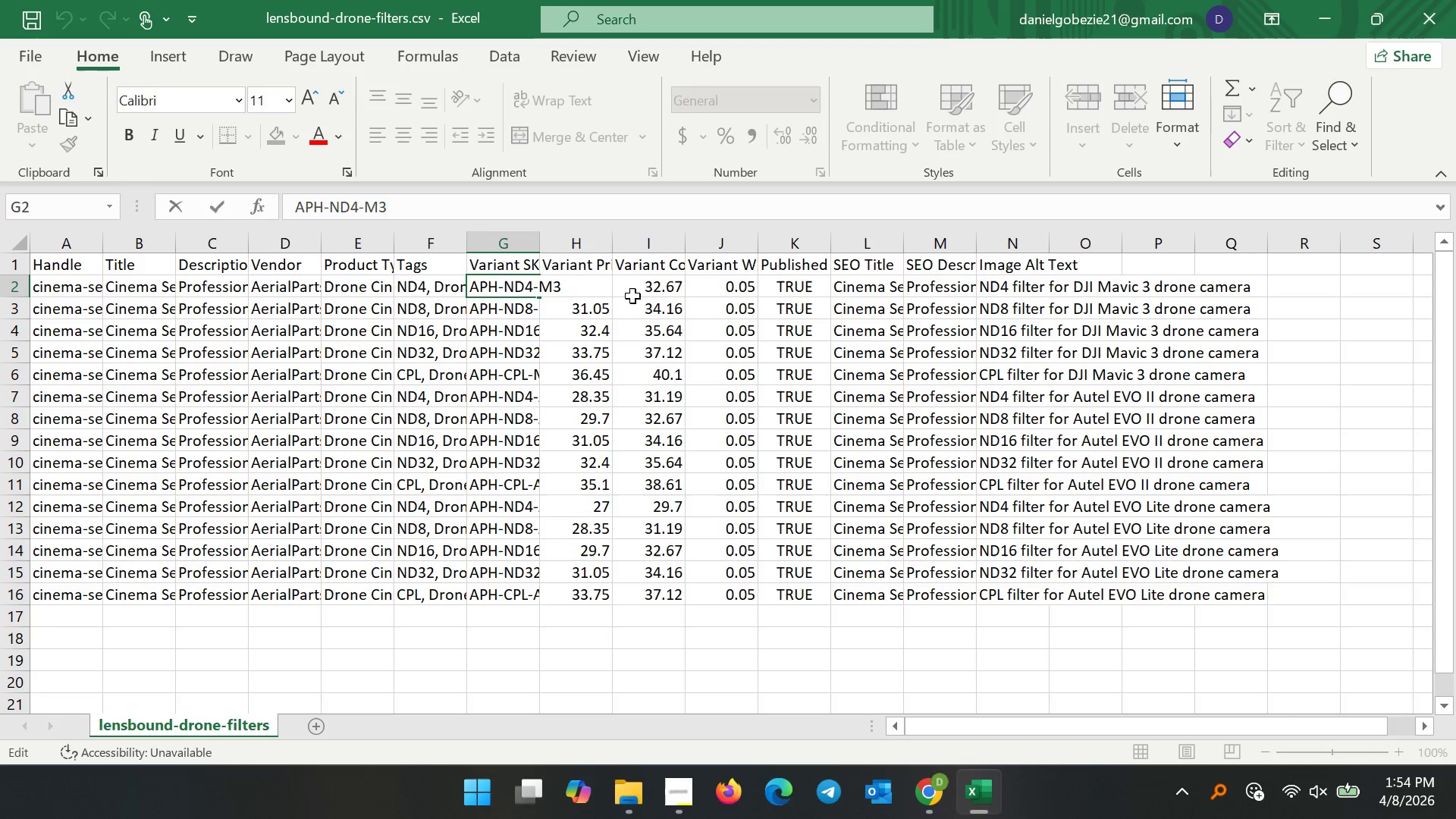 
left_click([655, 297])
 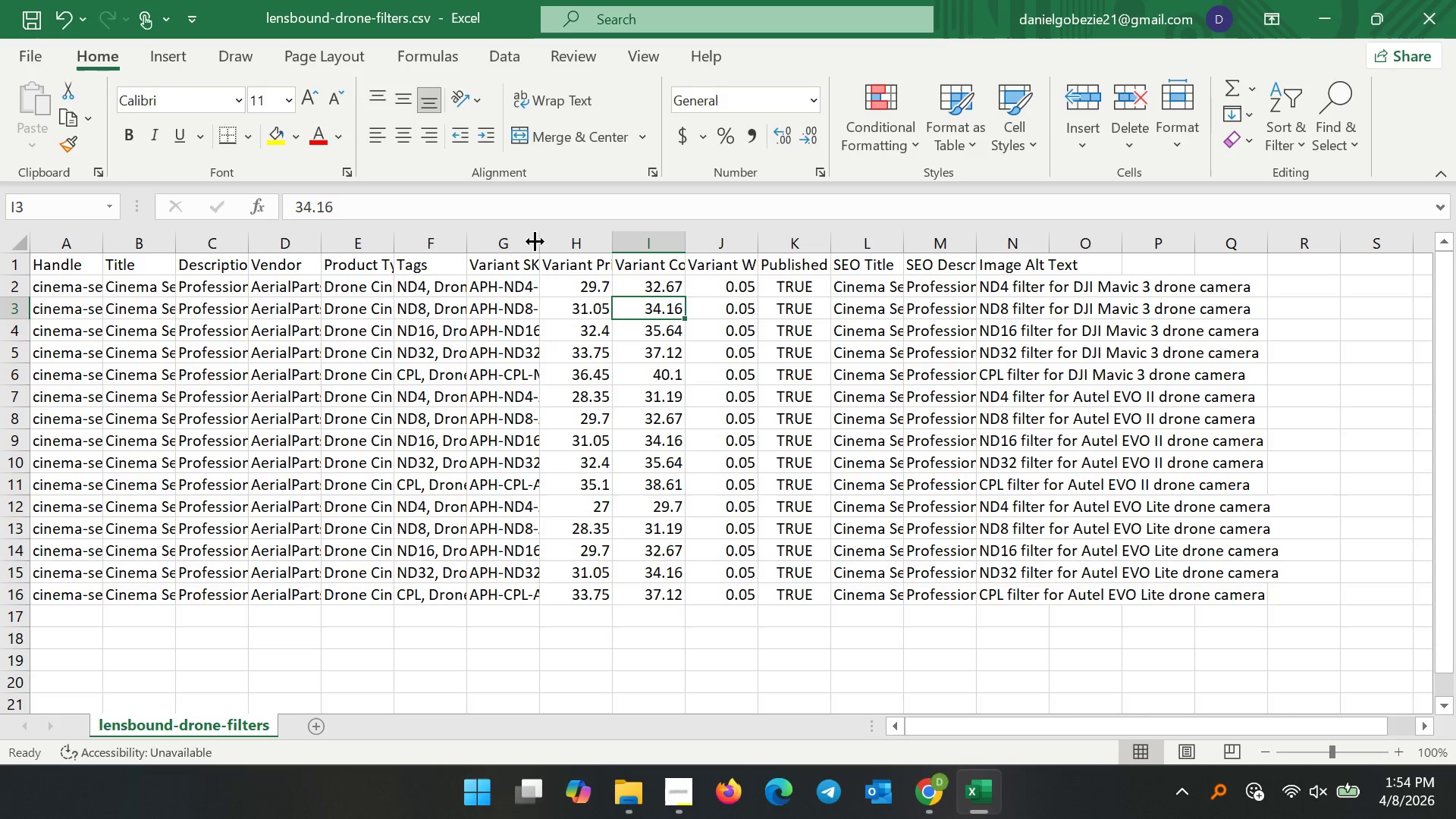 
left_click_drag(start_coordinate=[536, 241], to_coordinate=[549, 241])
 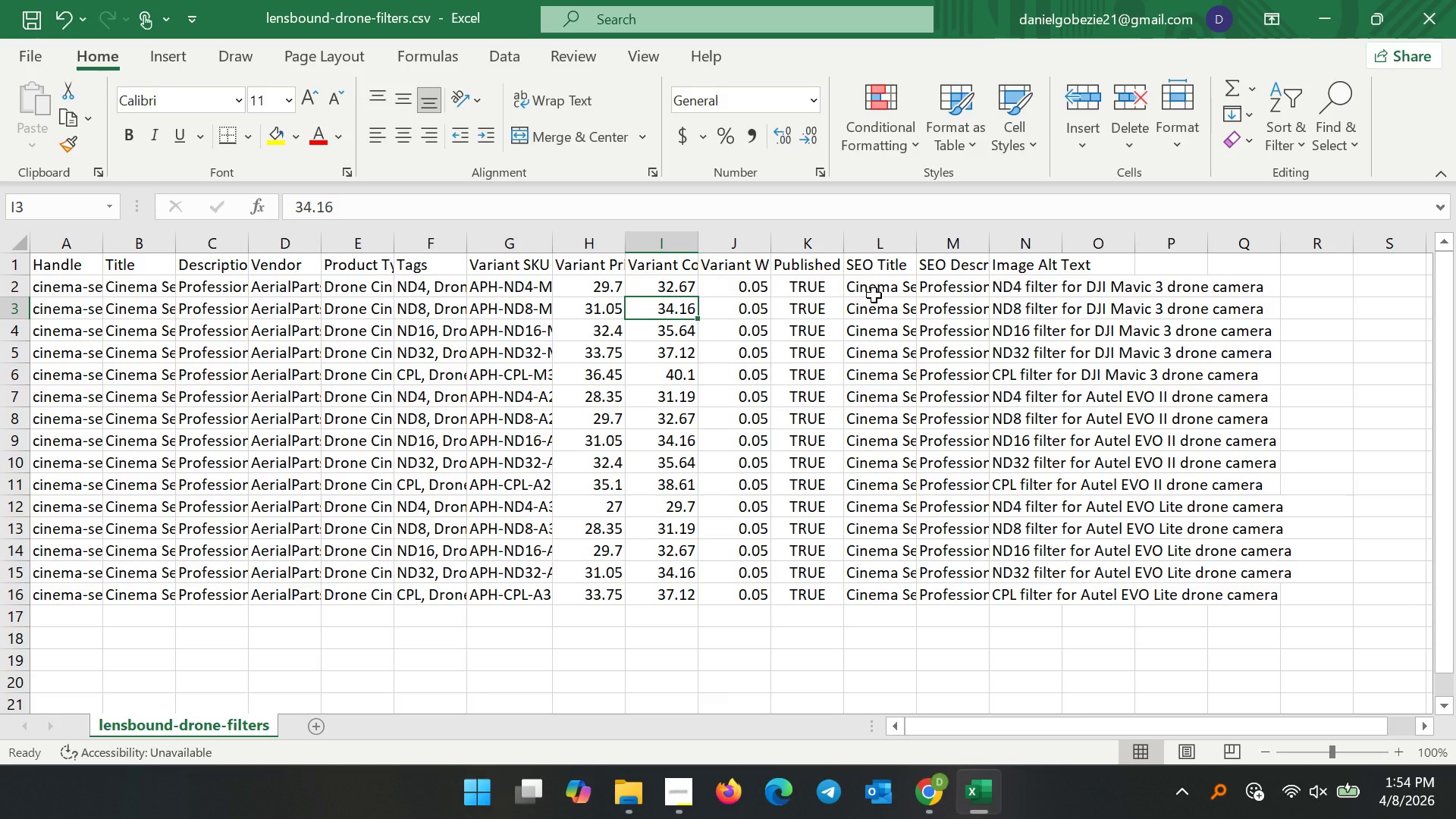 
left_click([874, 295])
 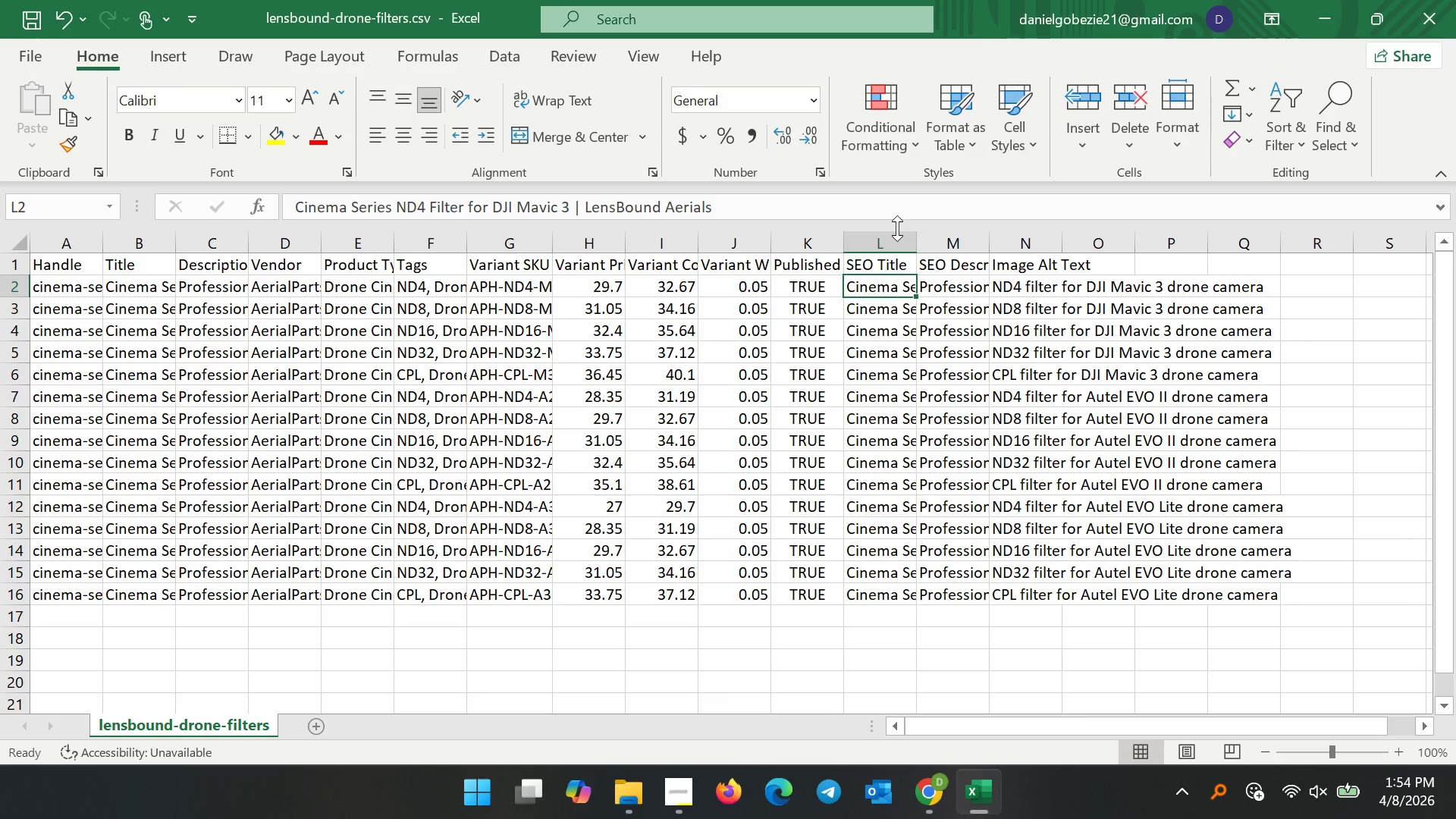 
left_click([897, 228])
 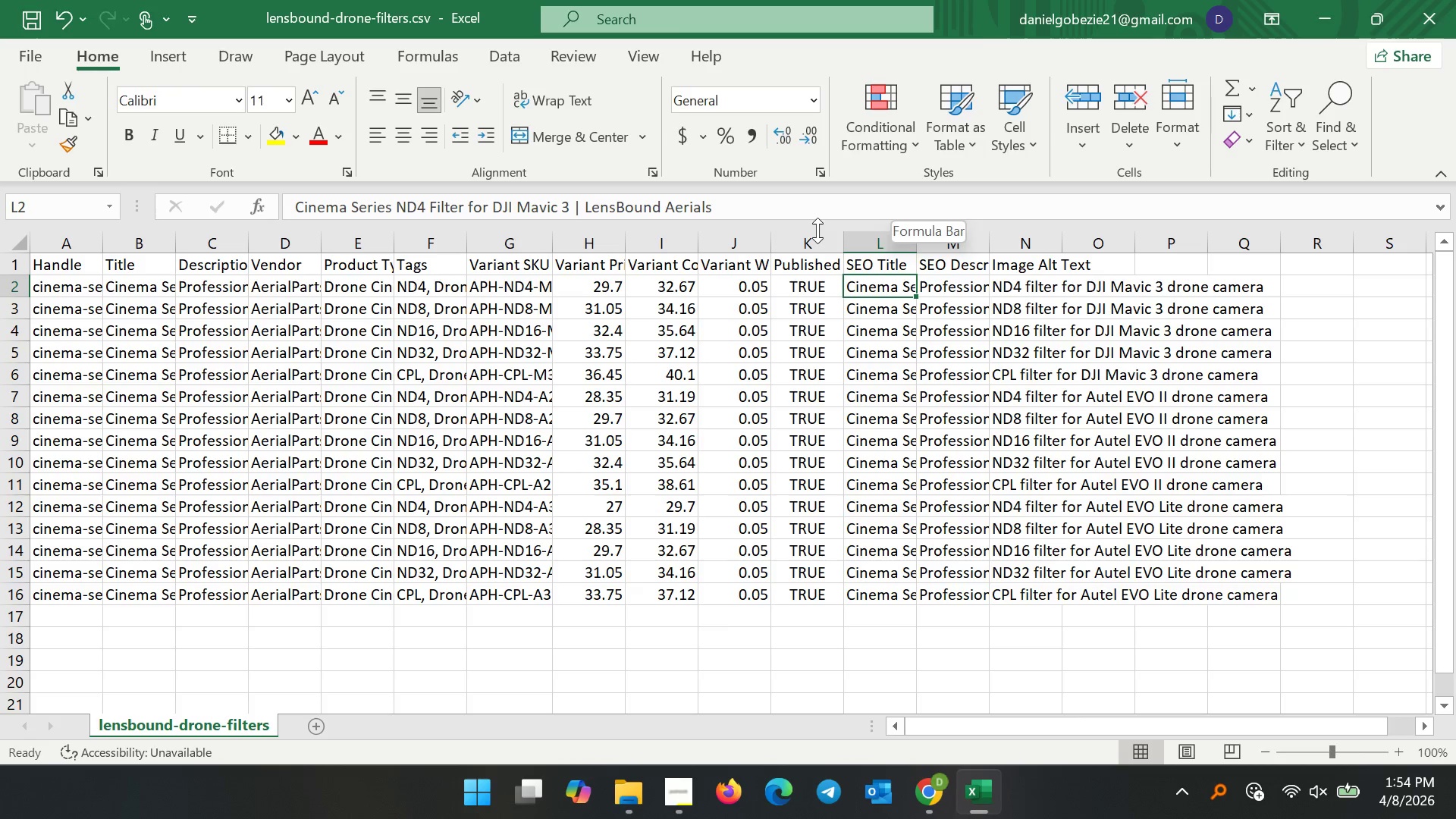 
double_click([814, 240])
 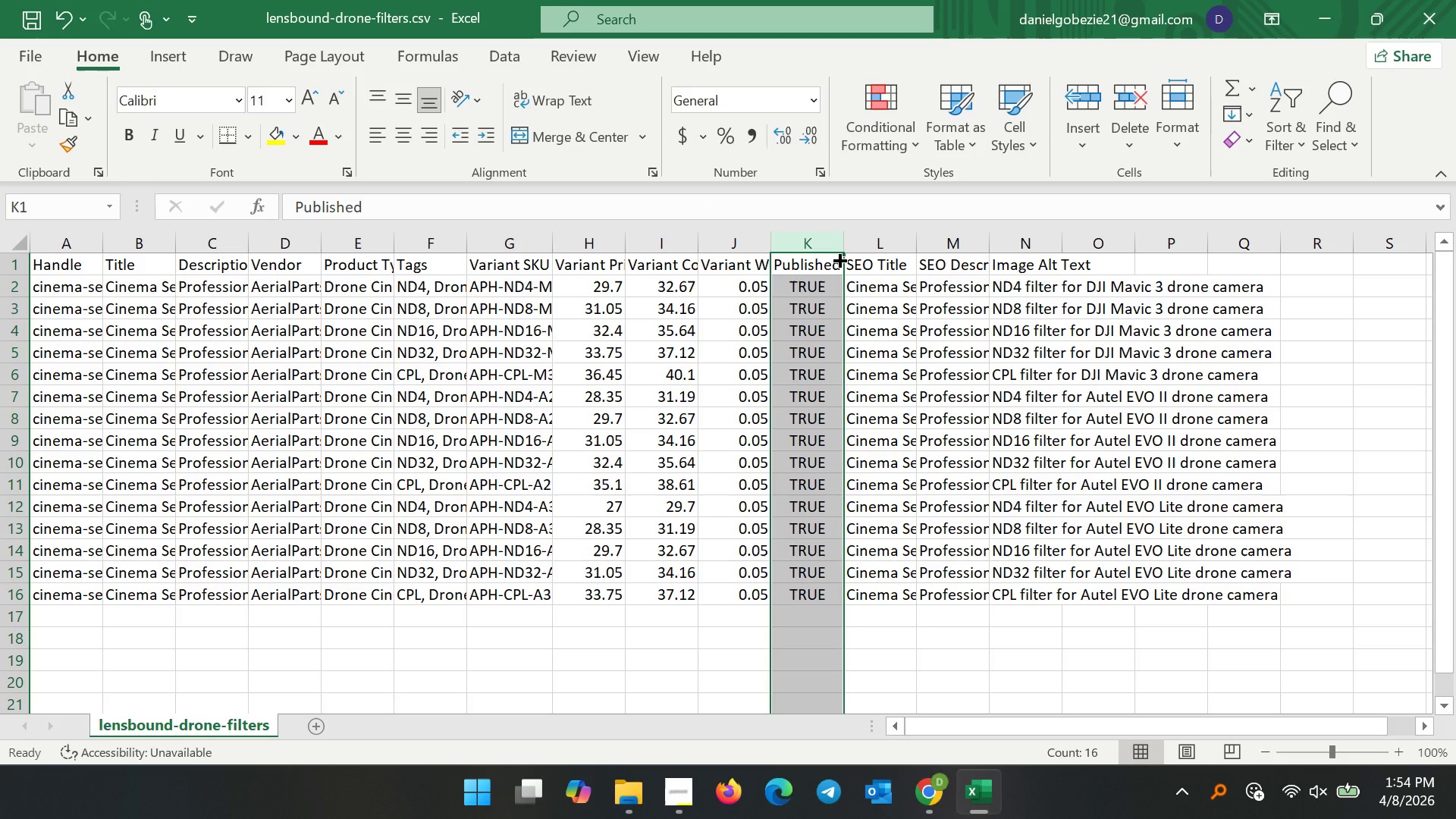 
key(Delete)
 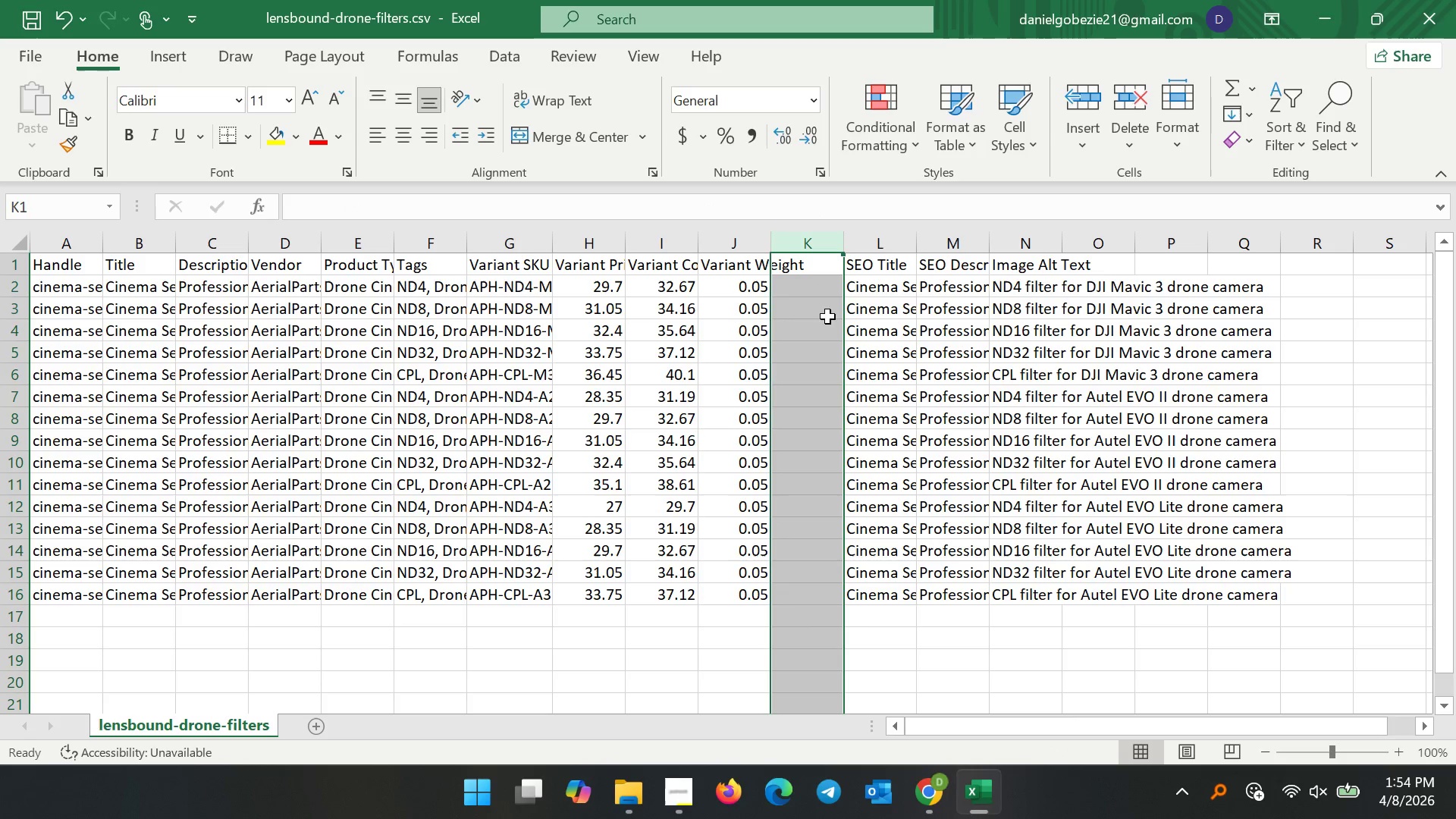 
left_click([872, 306])
 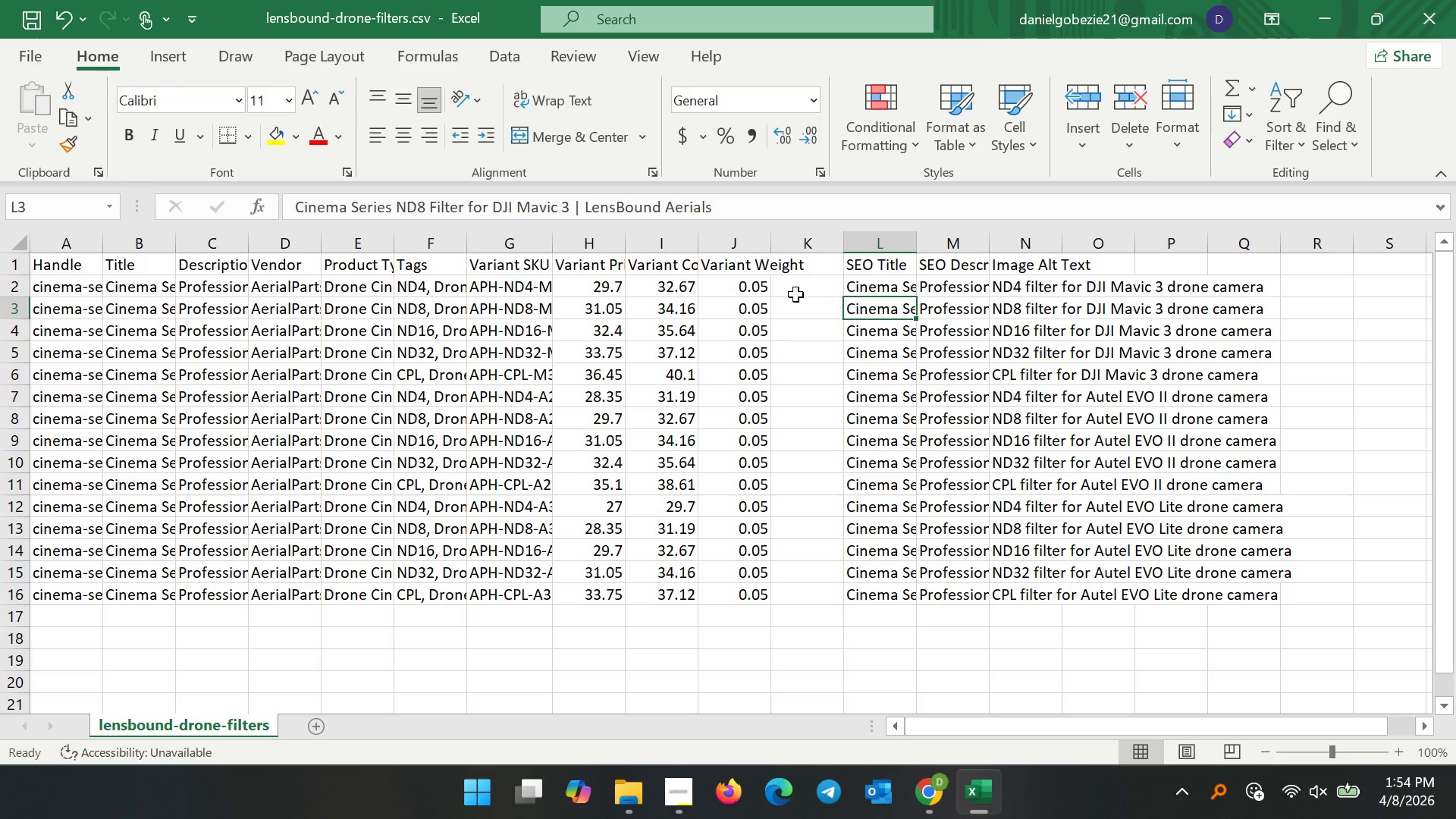 
left_click([793, 294])
 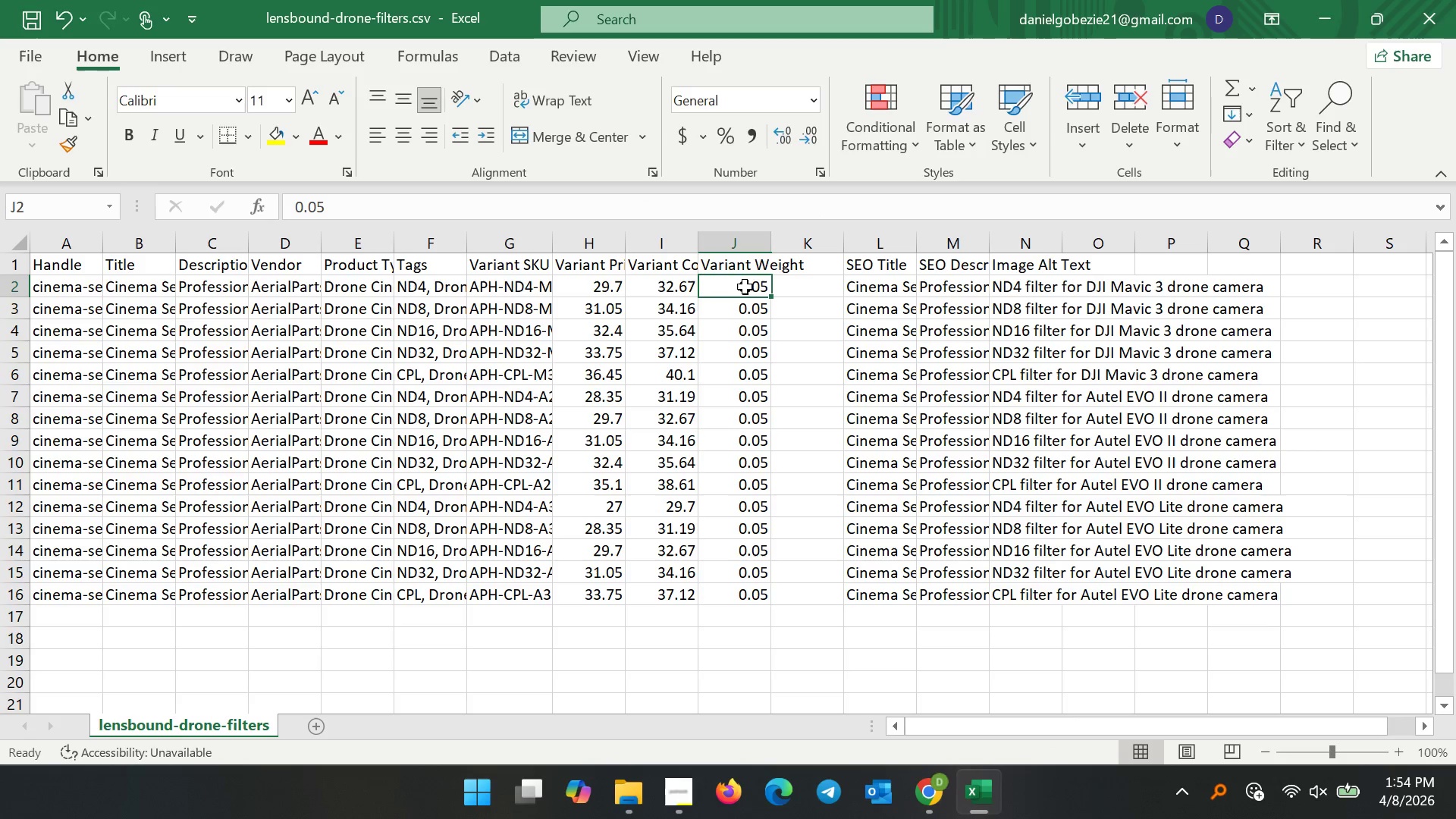 
double_click([745, 287])
 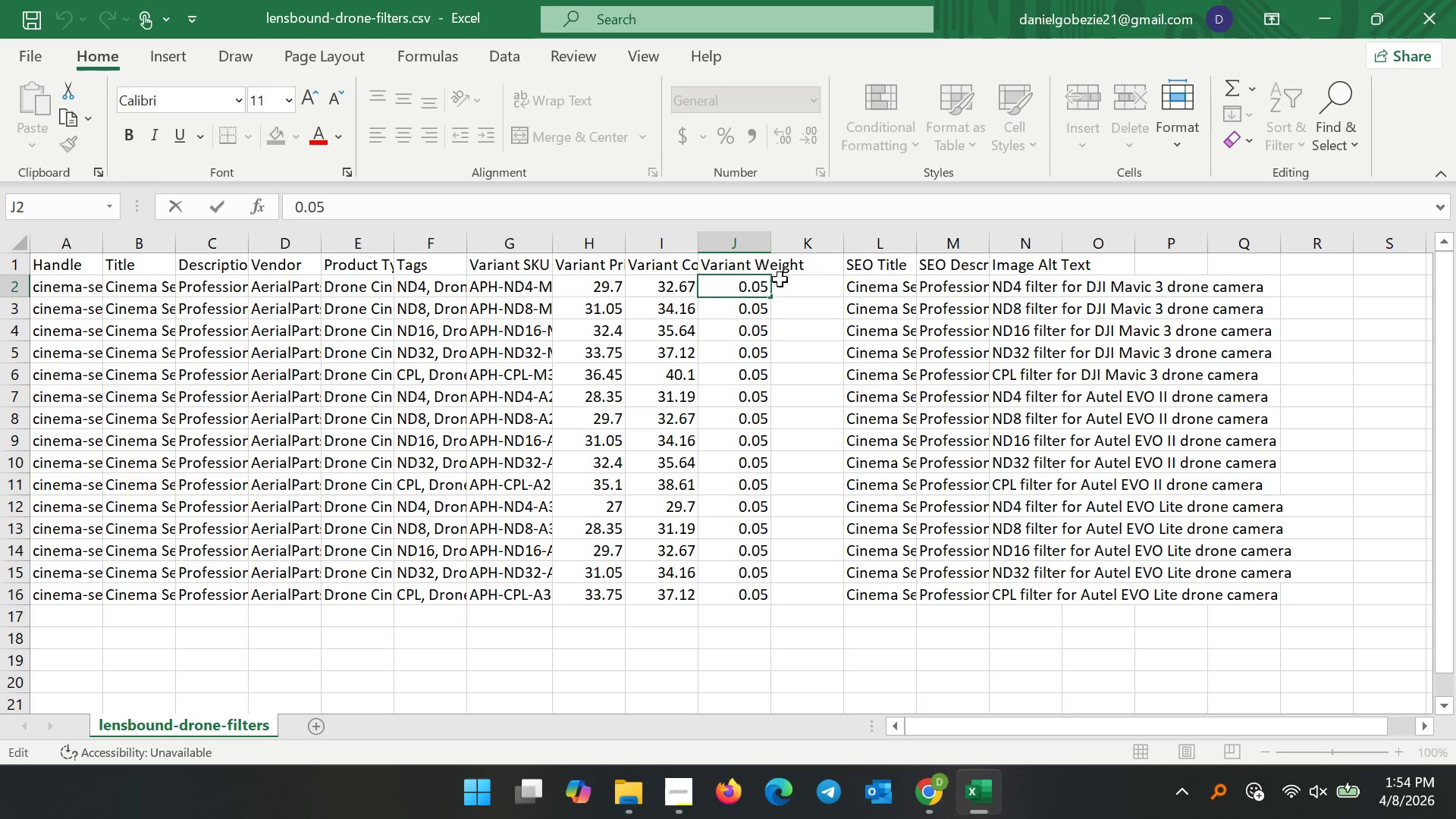 
left_click([781, 271])
 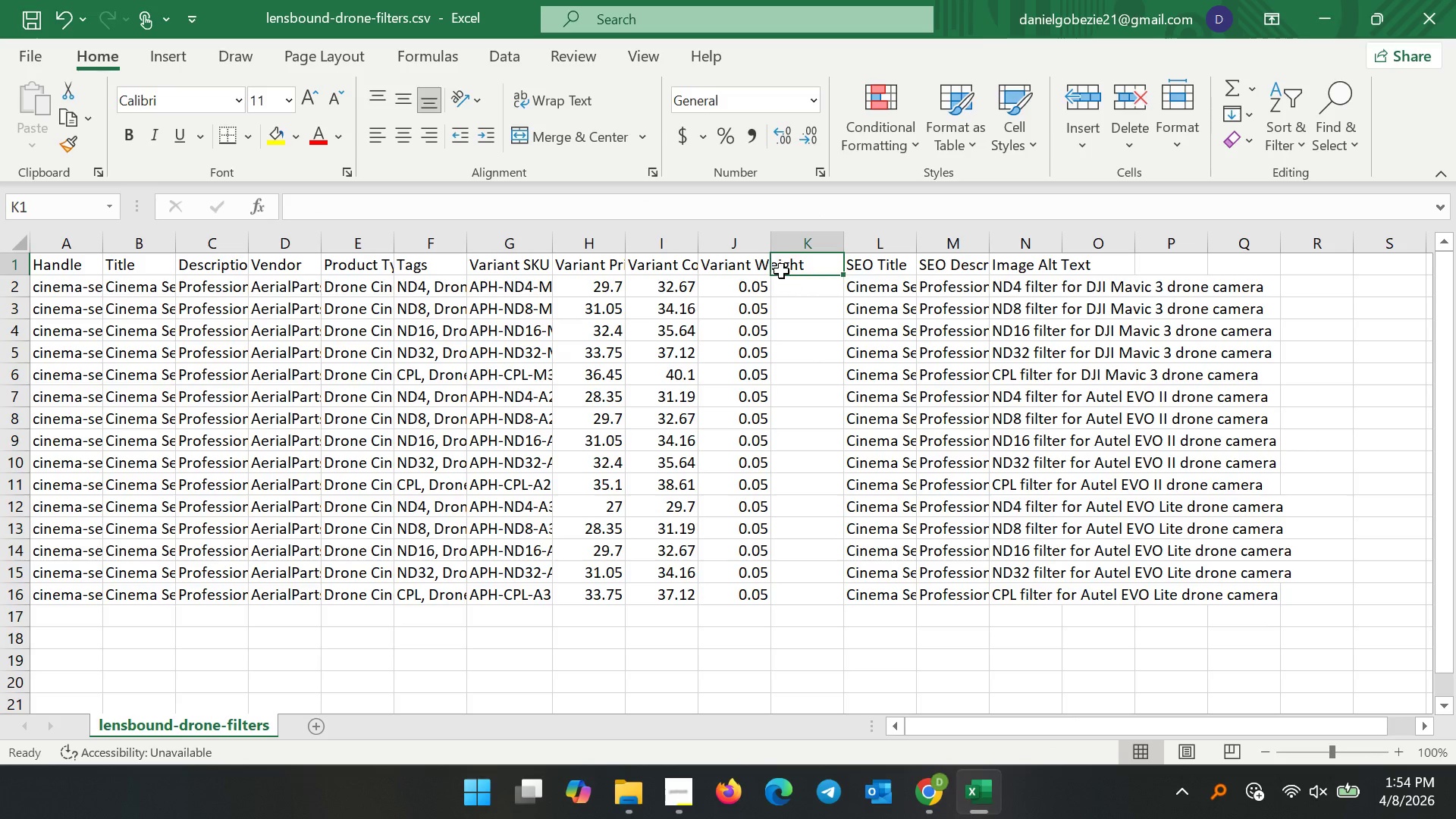 
left_click([781, 271])
 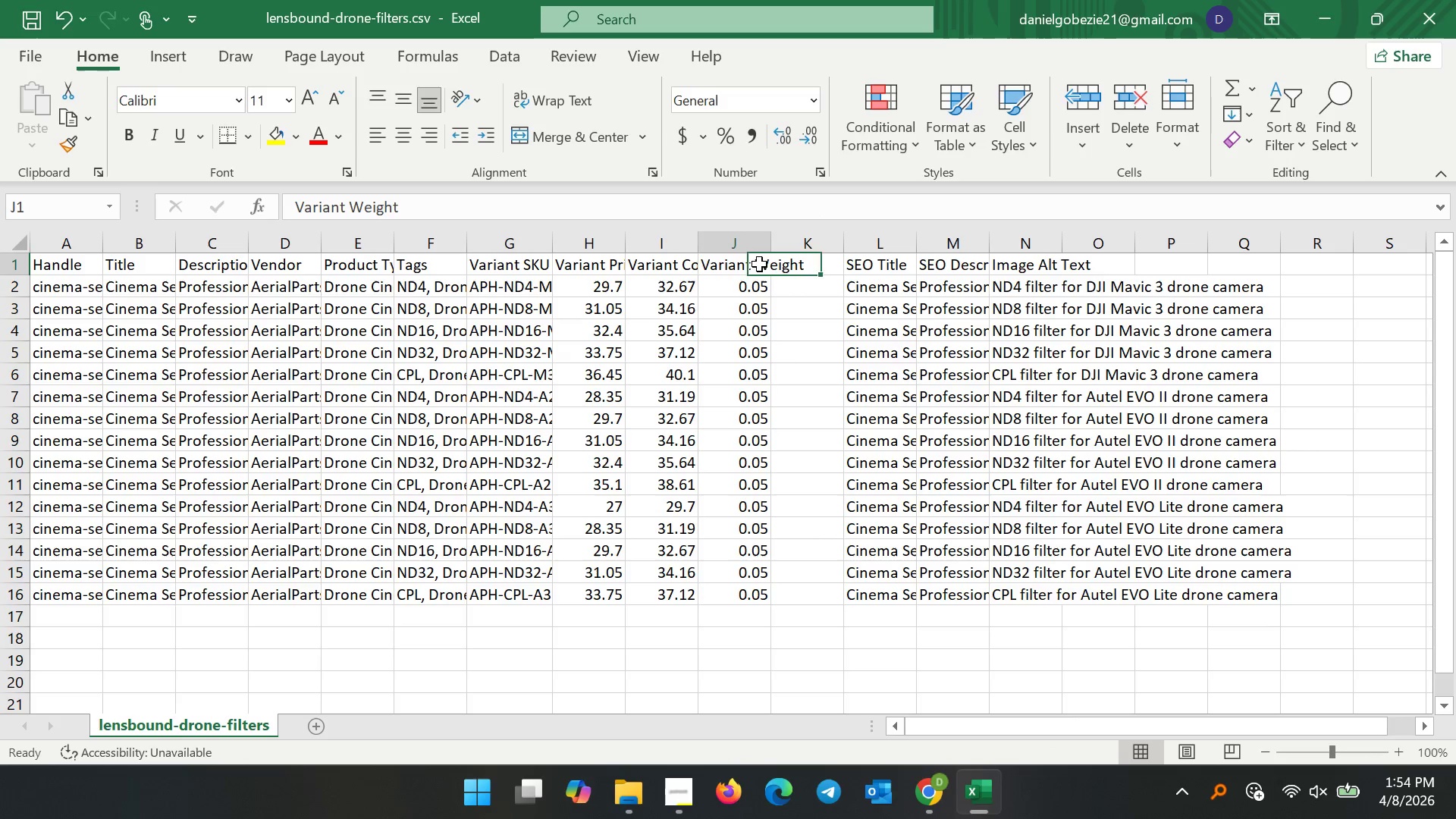 
double_click([759, 264])
 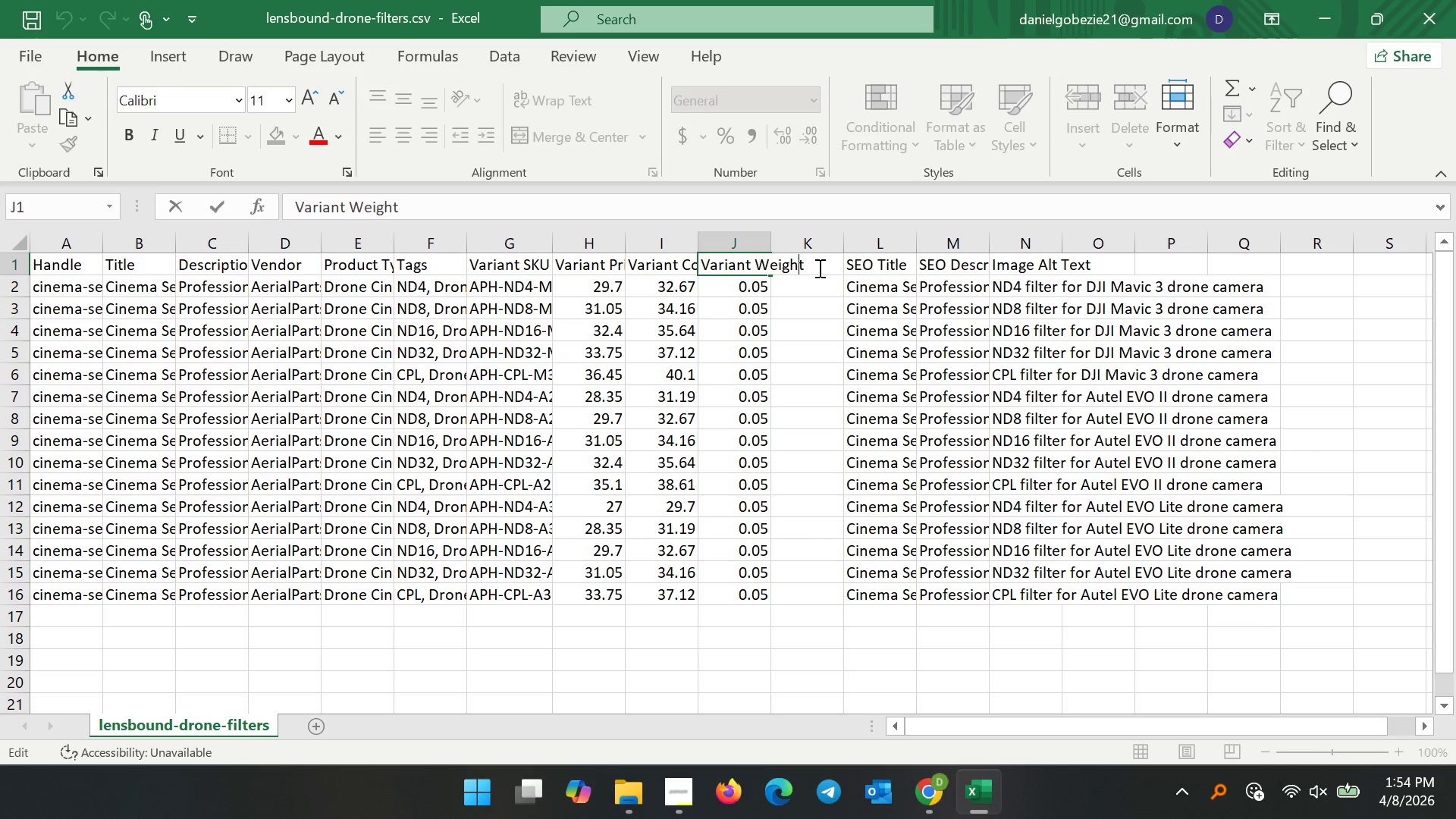 
left_click([818, 268])
 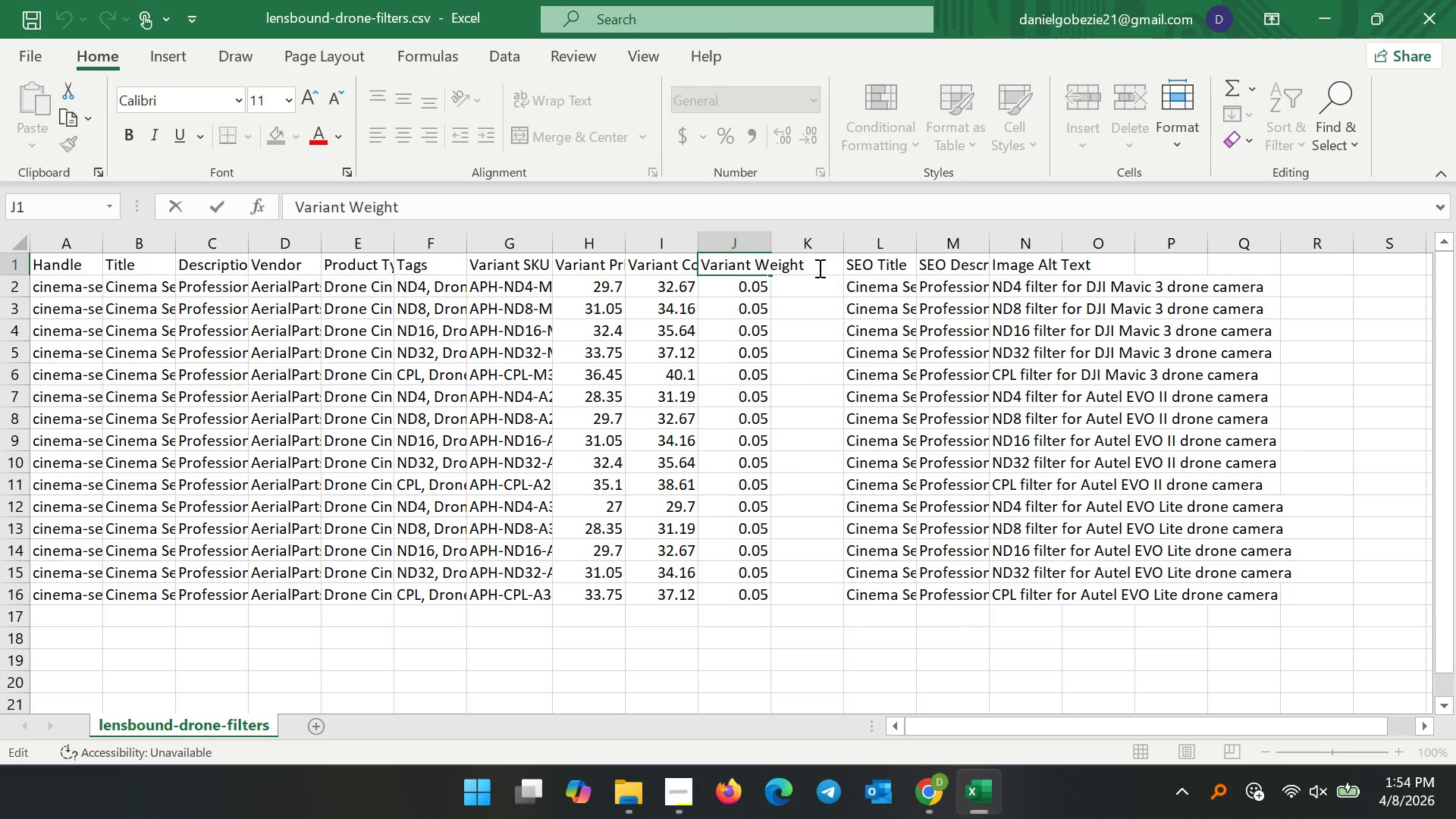 
key(Space)
 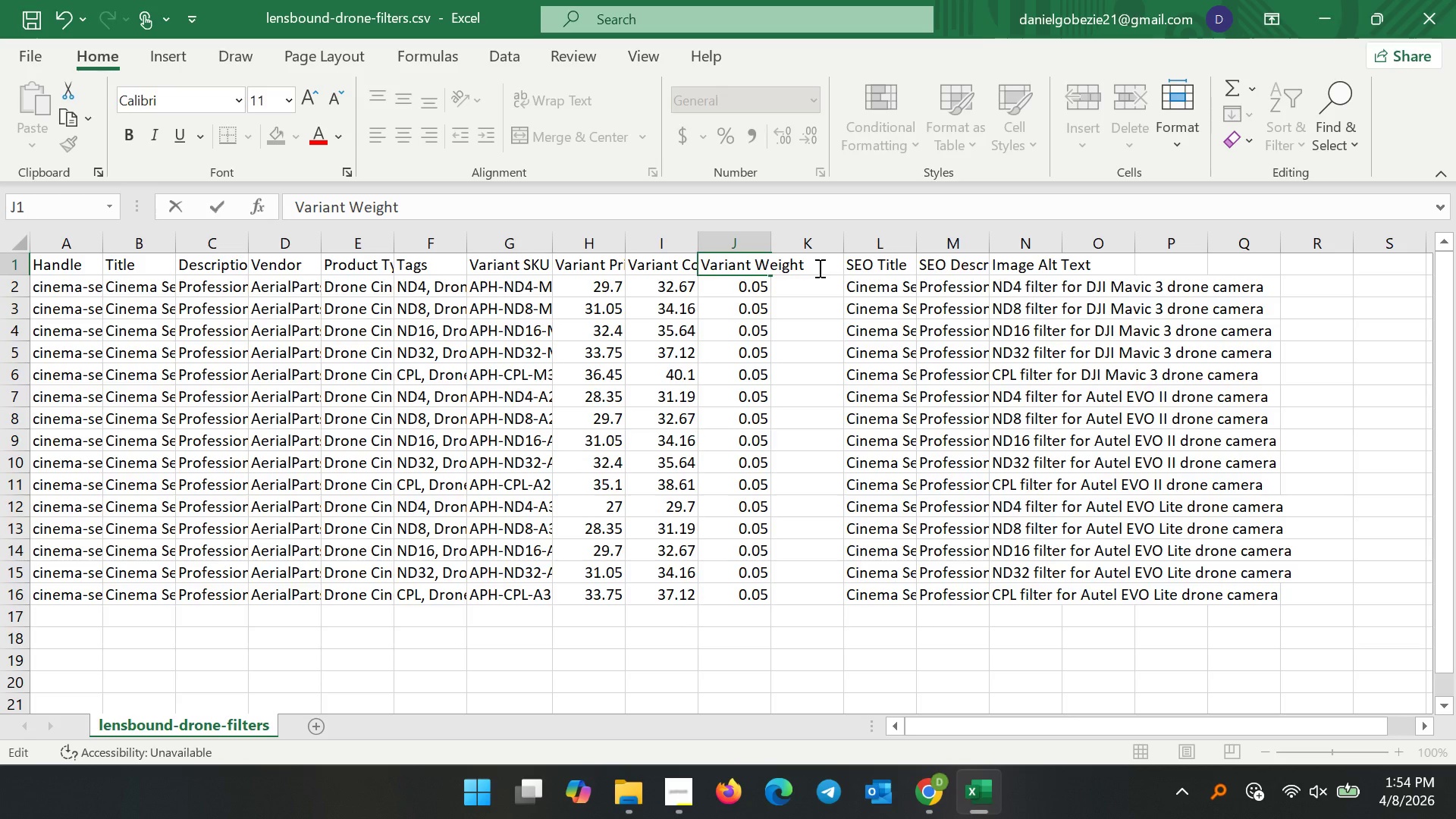 
key(Backspace)
 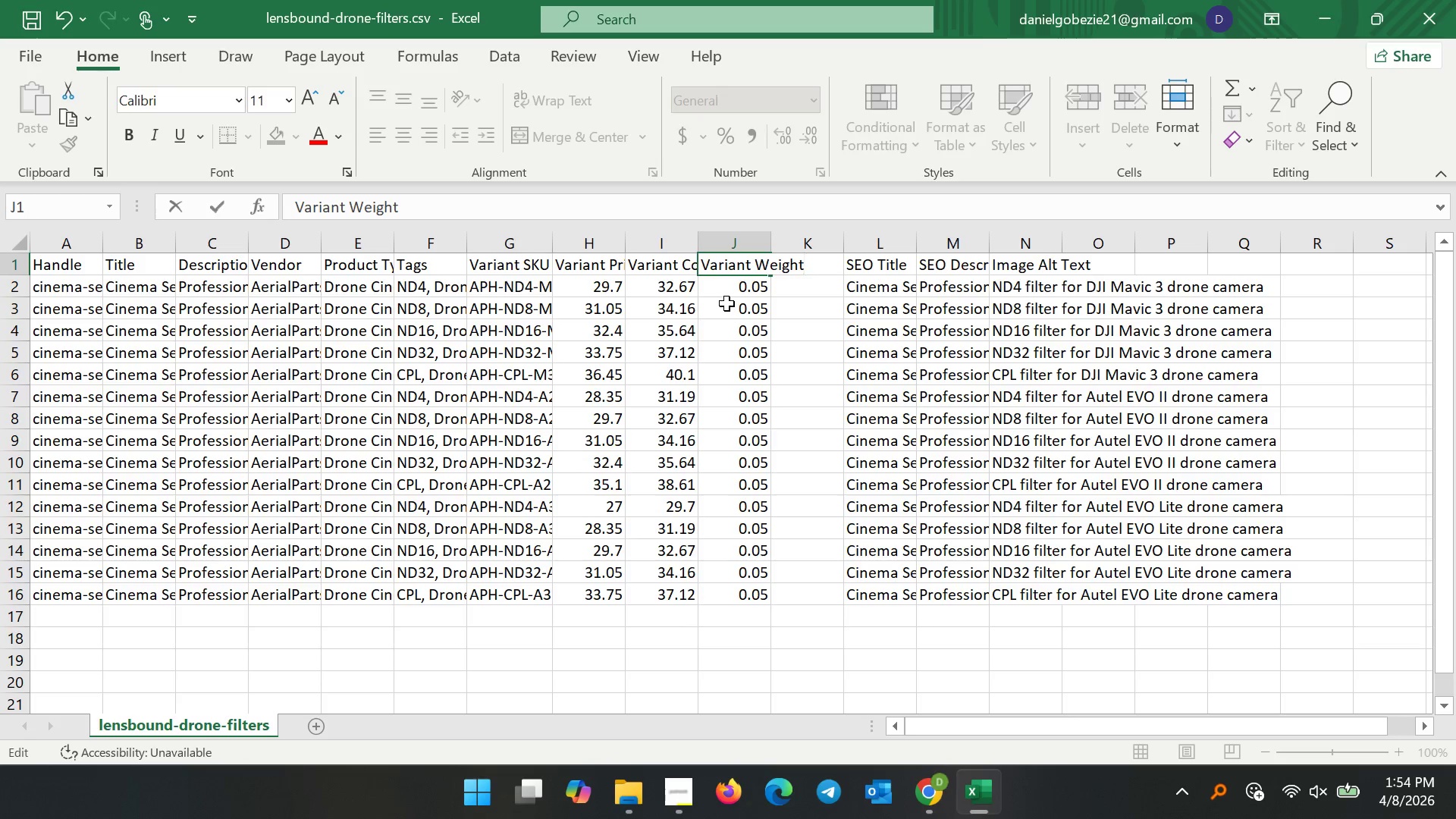 
type( ())
 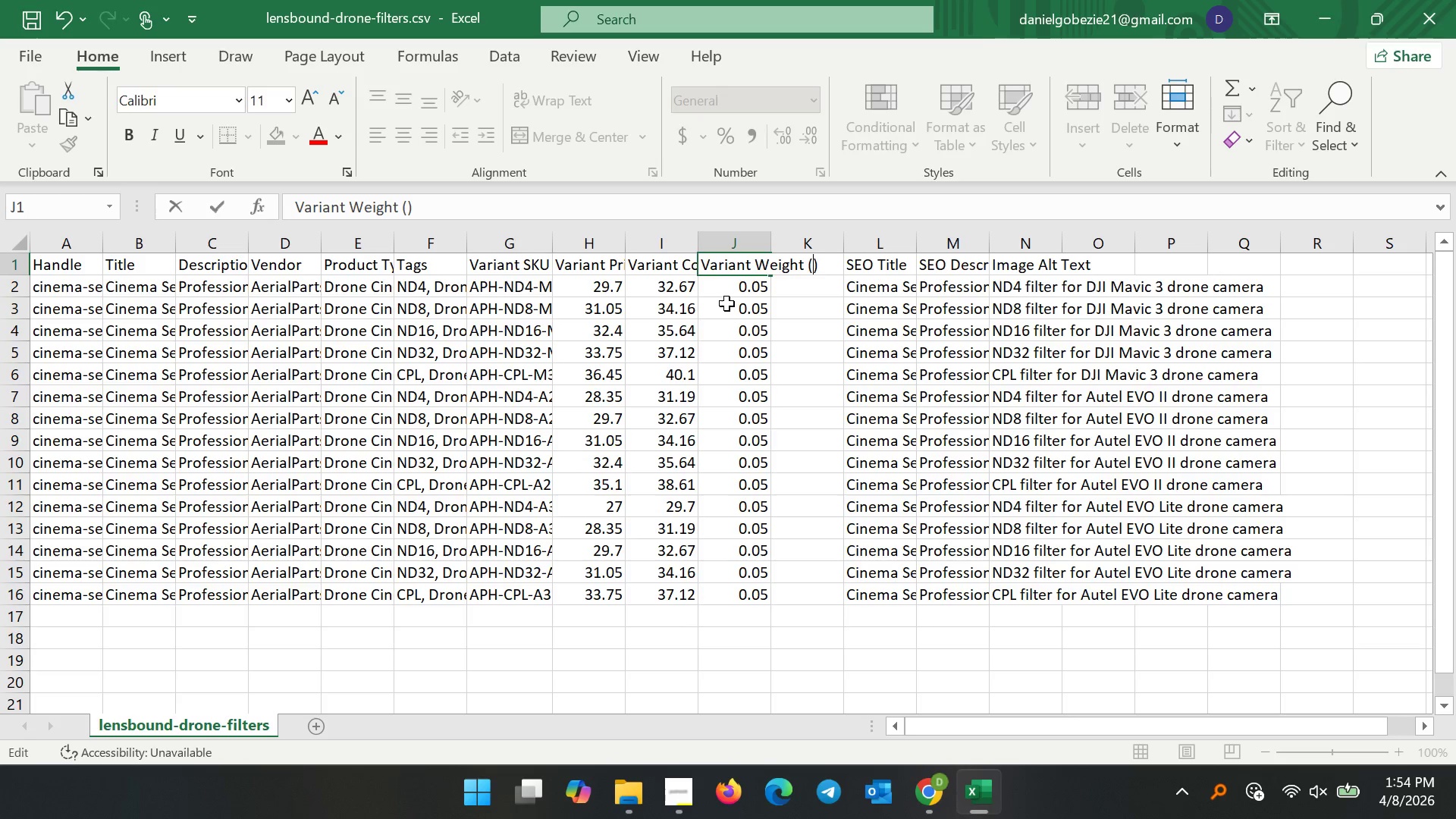 
 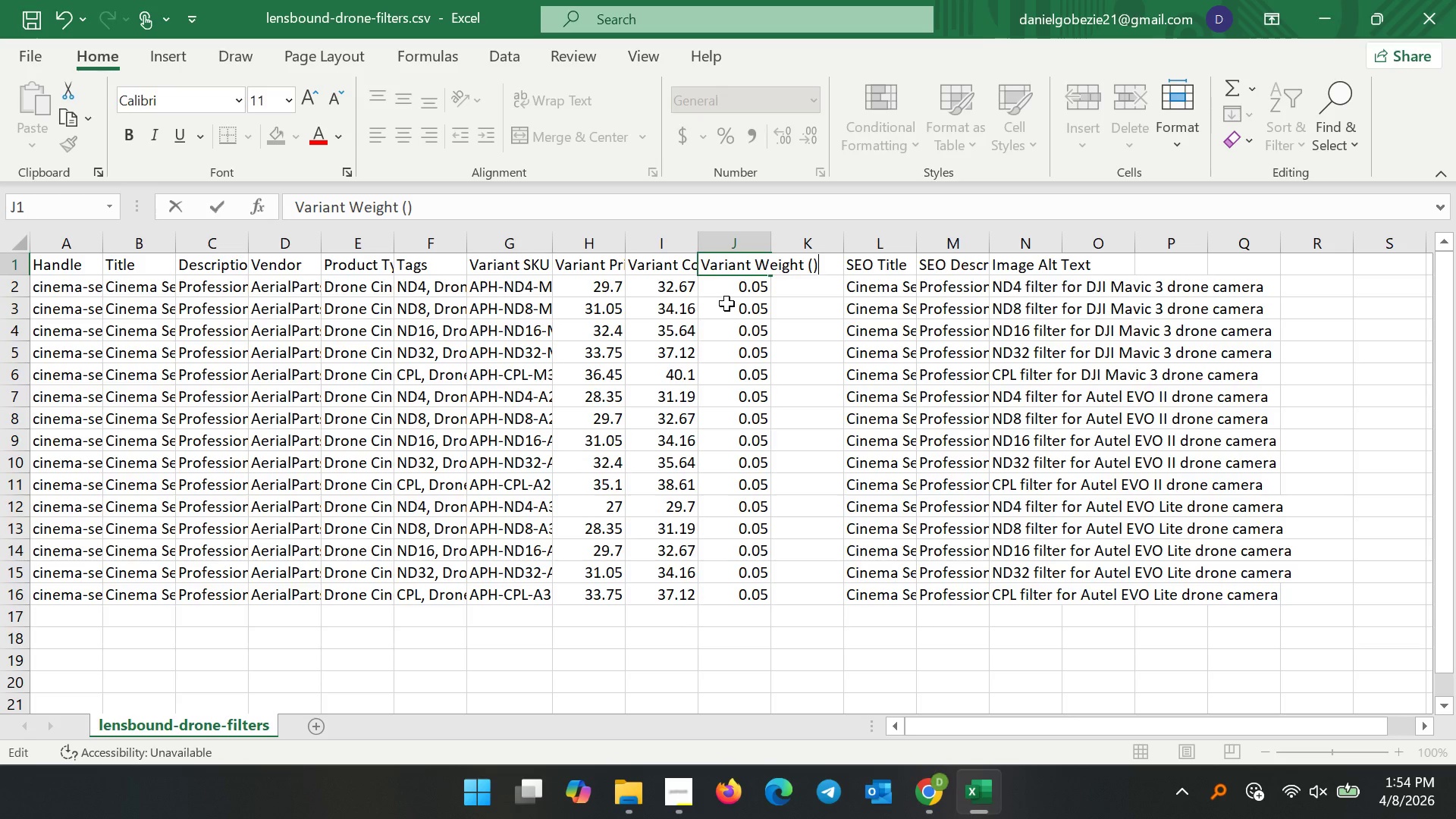 
key(ArrowLeft)
 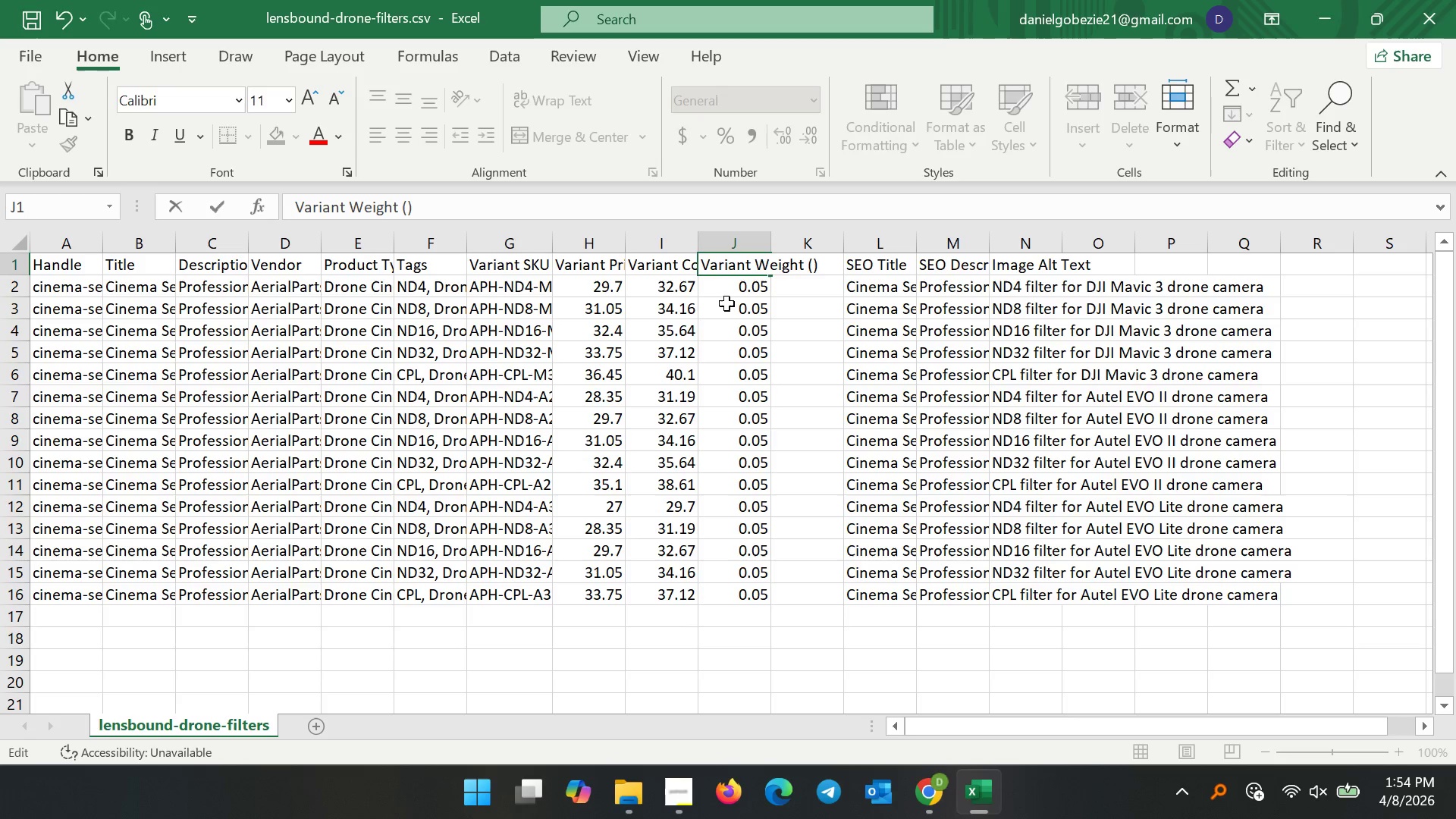 
type(kg)
 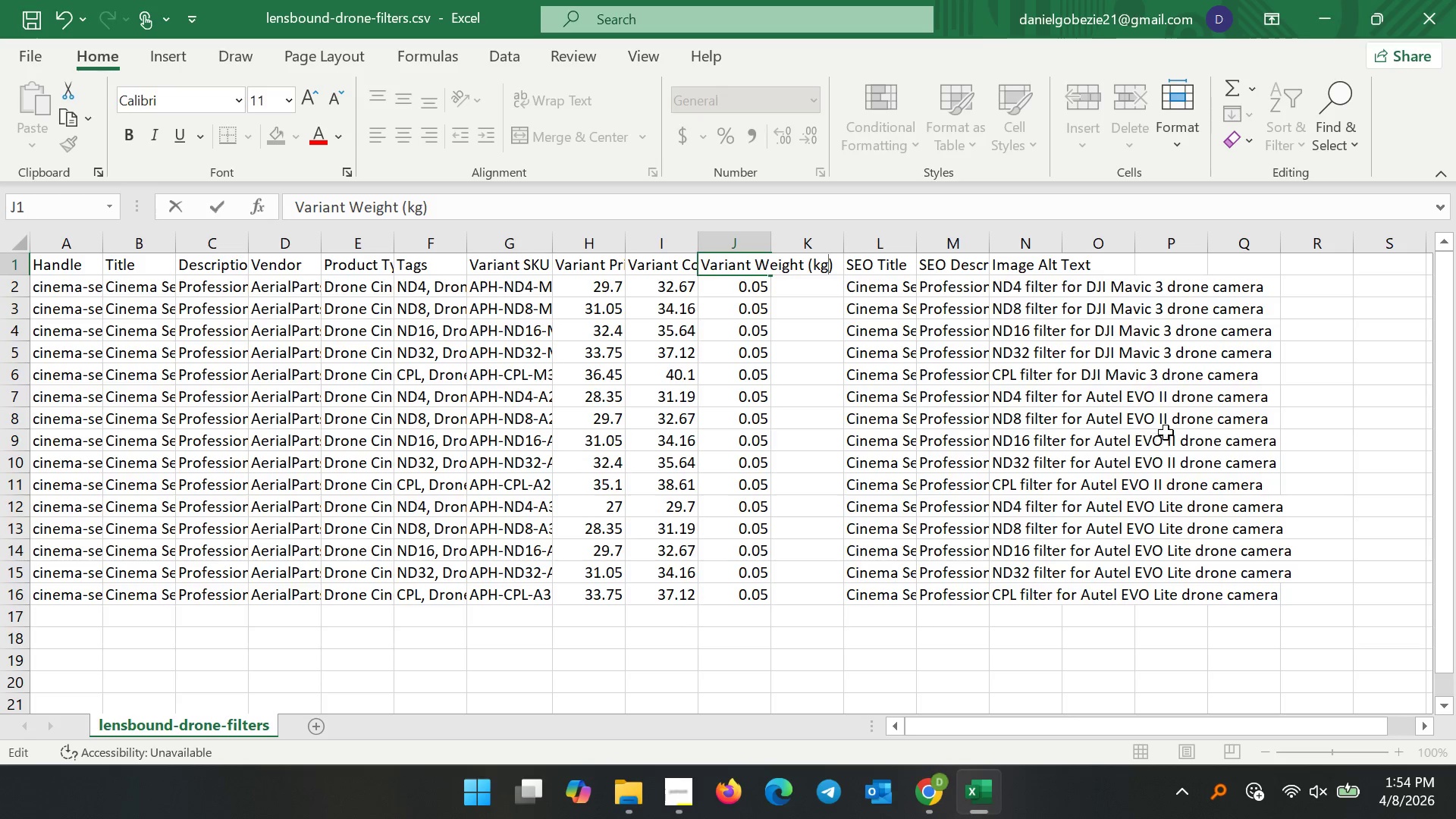 
left_click([934, 319])
 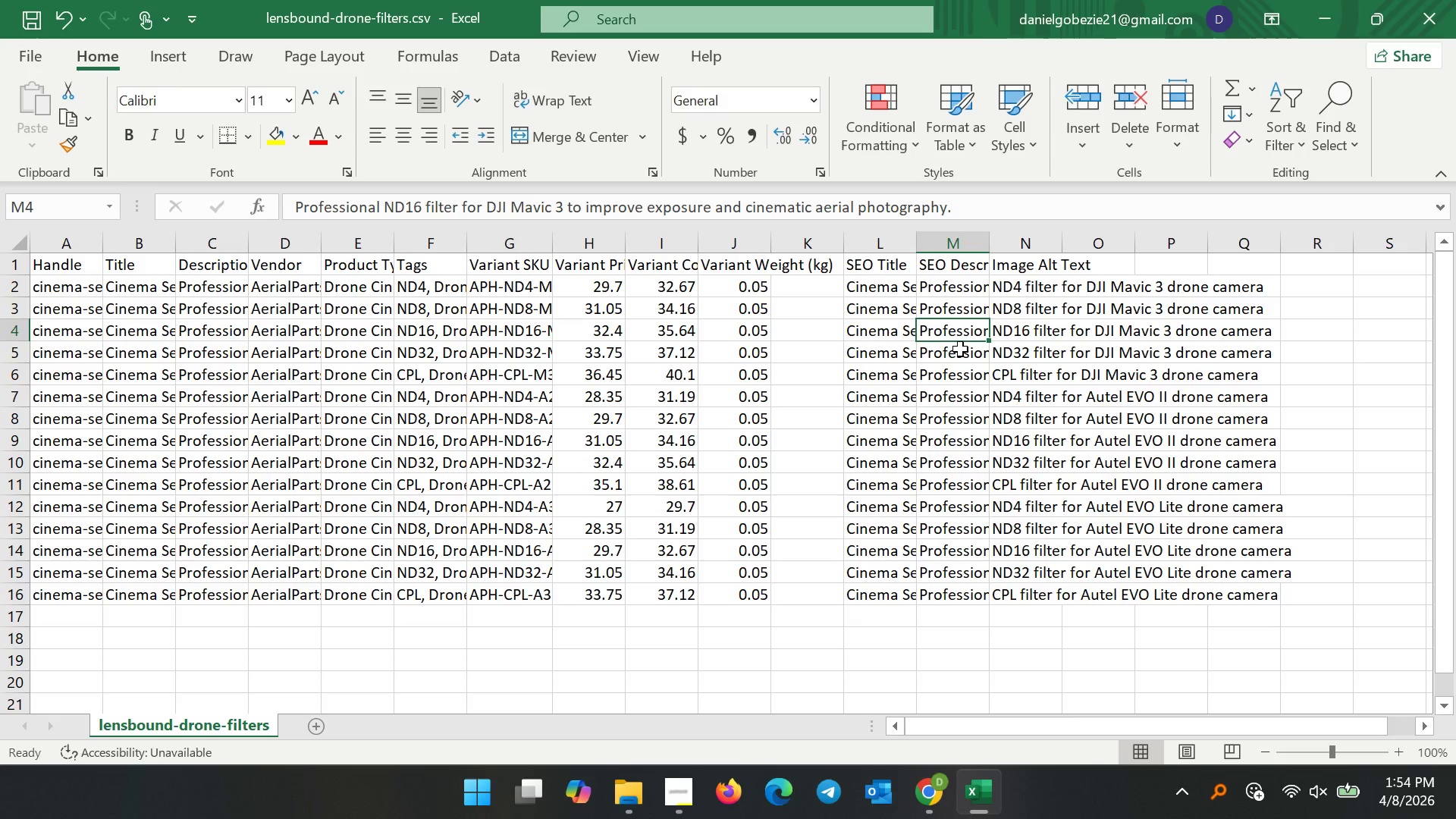 
key(Control+ControlLeft)
 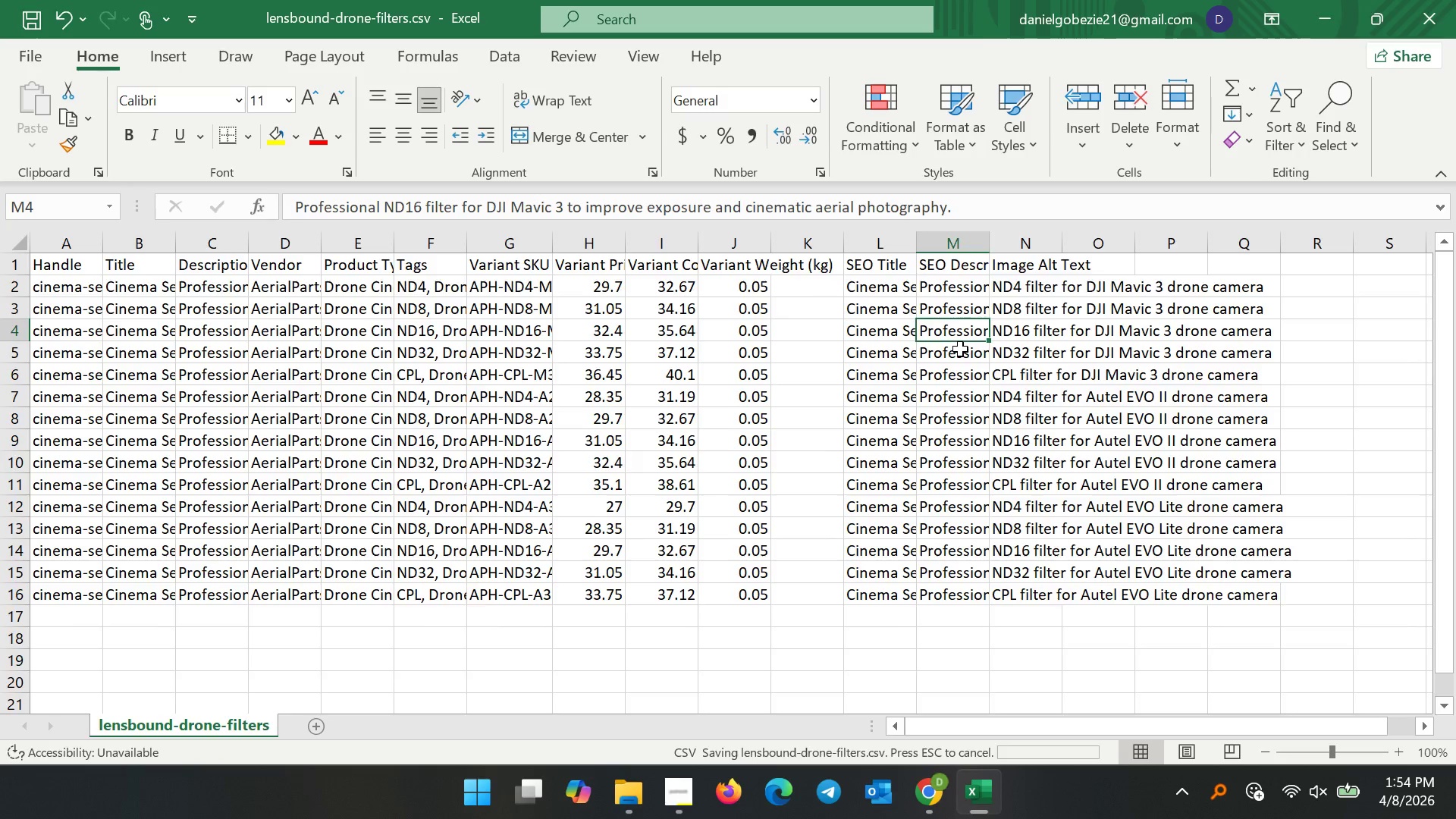 
key(Control+S)
 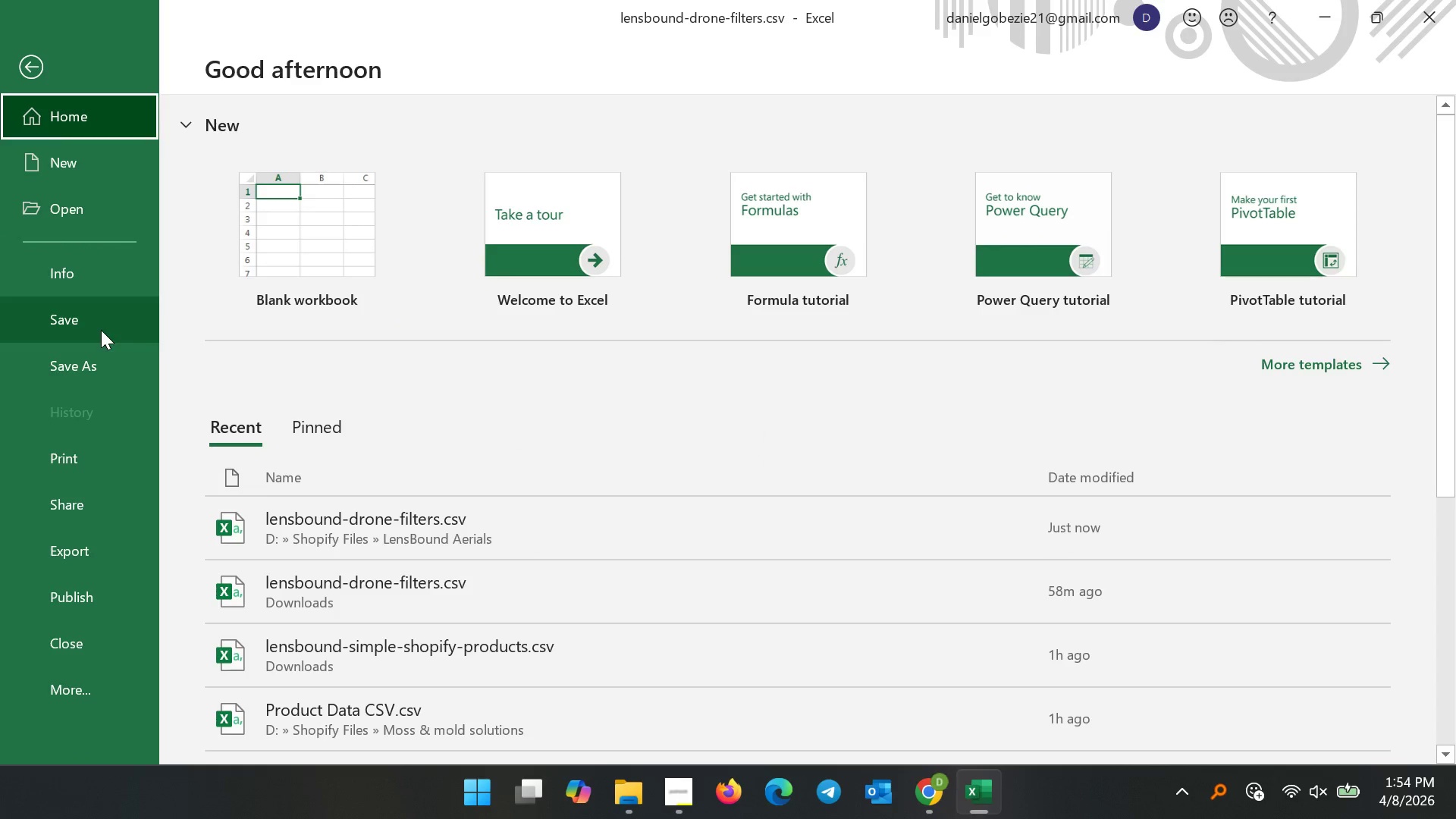 
left_click([1114, 383])
 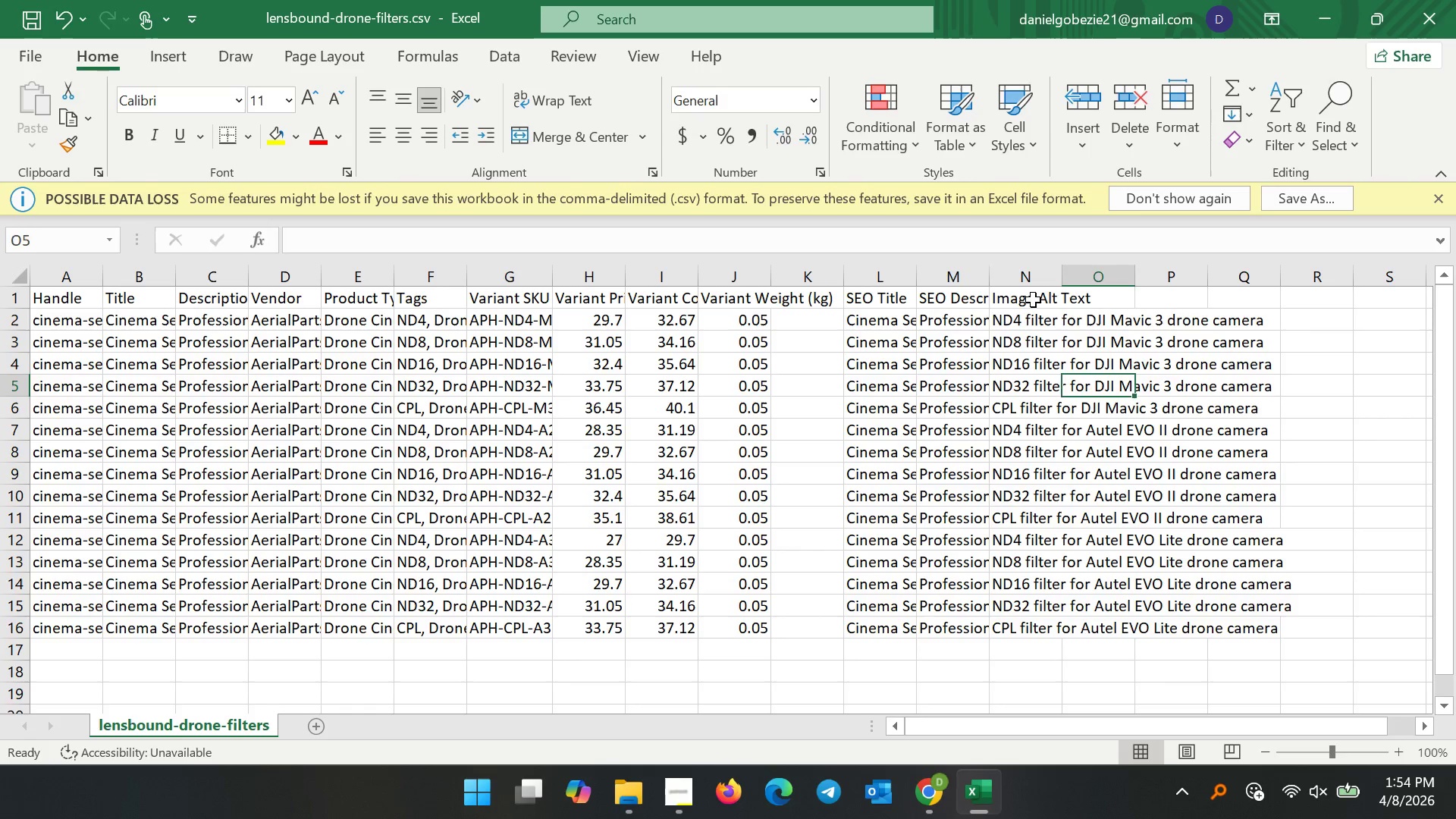 
left_click([1033, 300])
 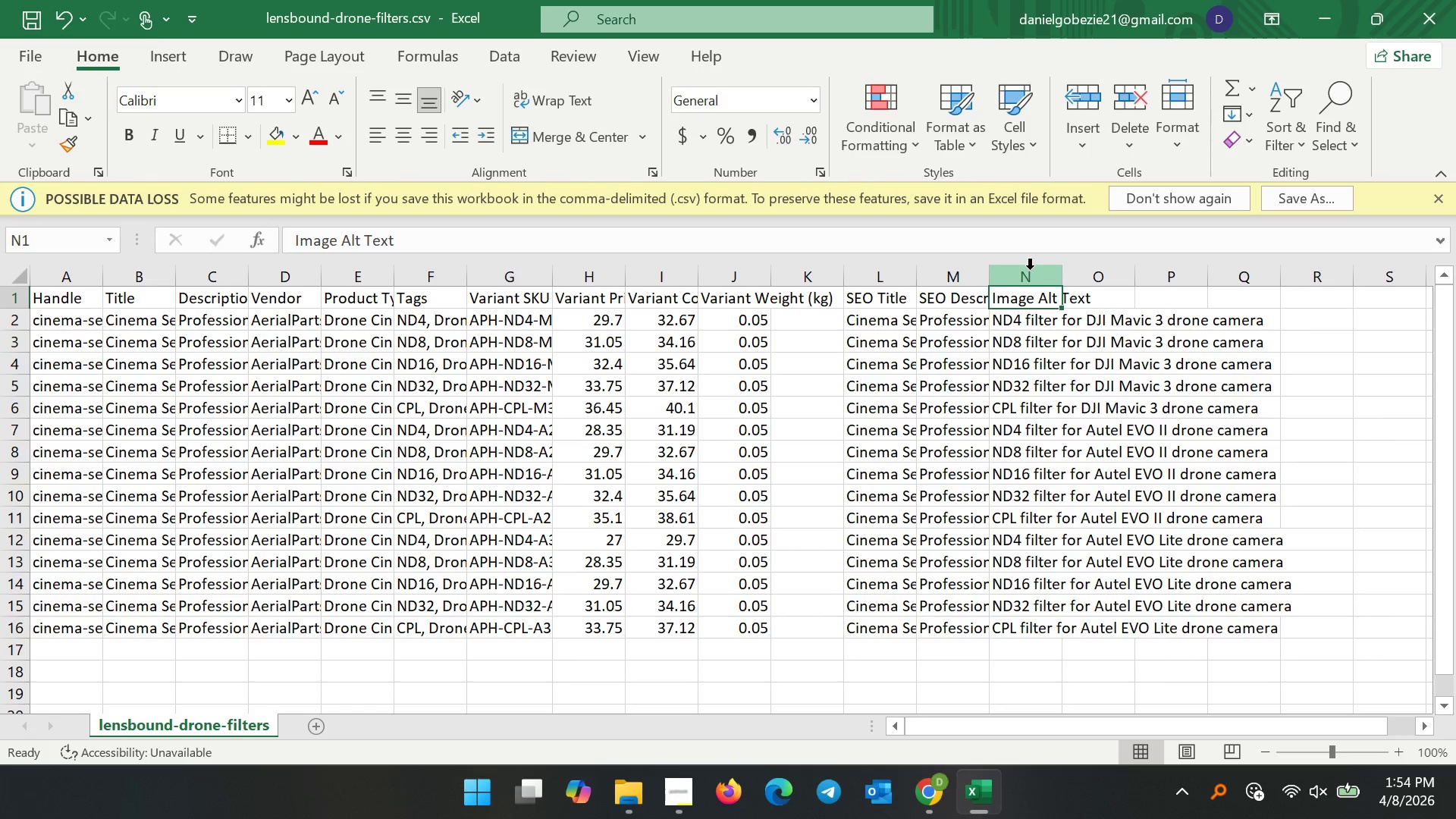 
left_click([1030, 269])
 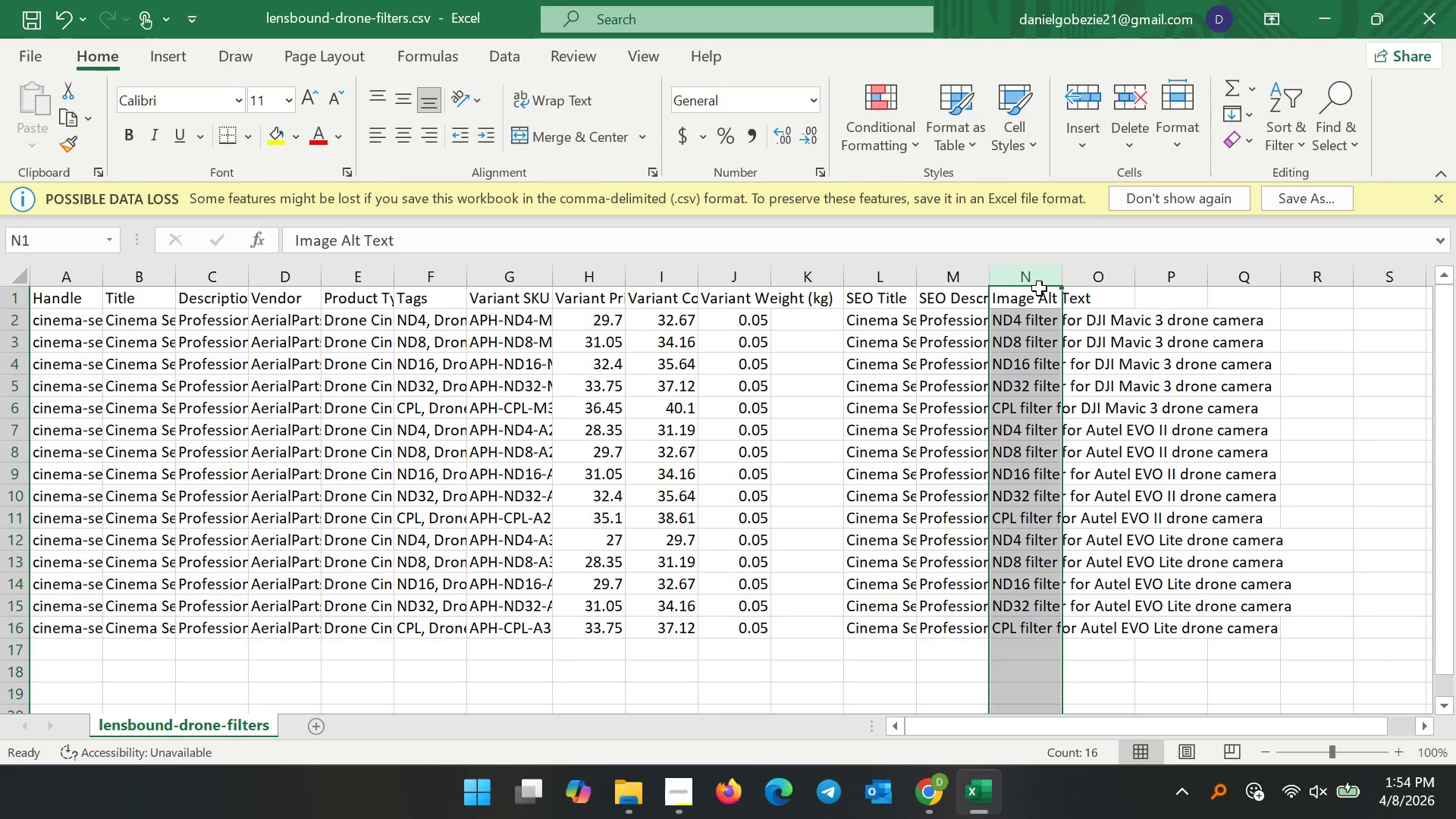 
key(Delete)
 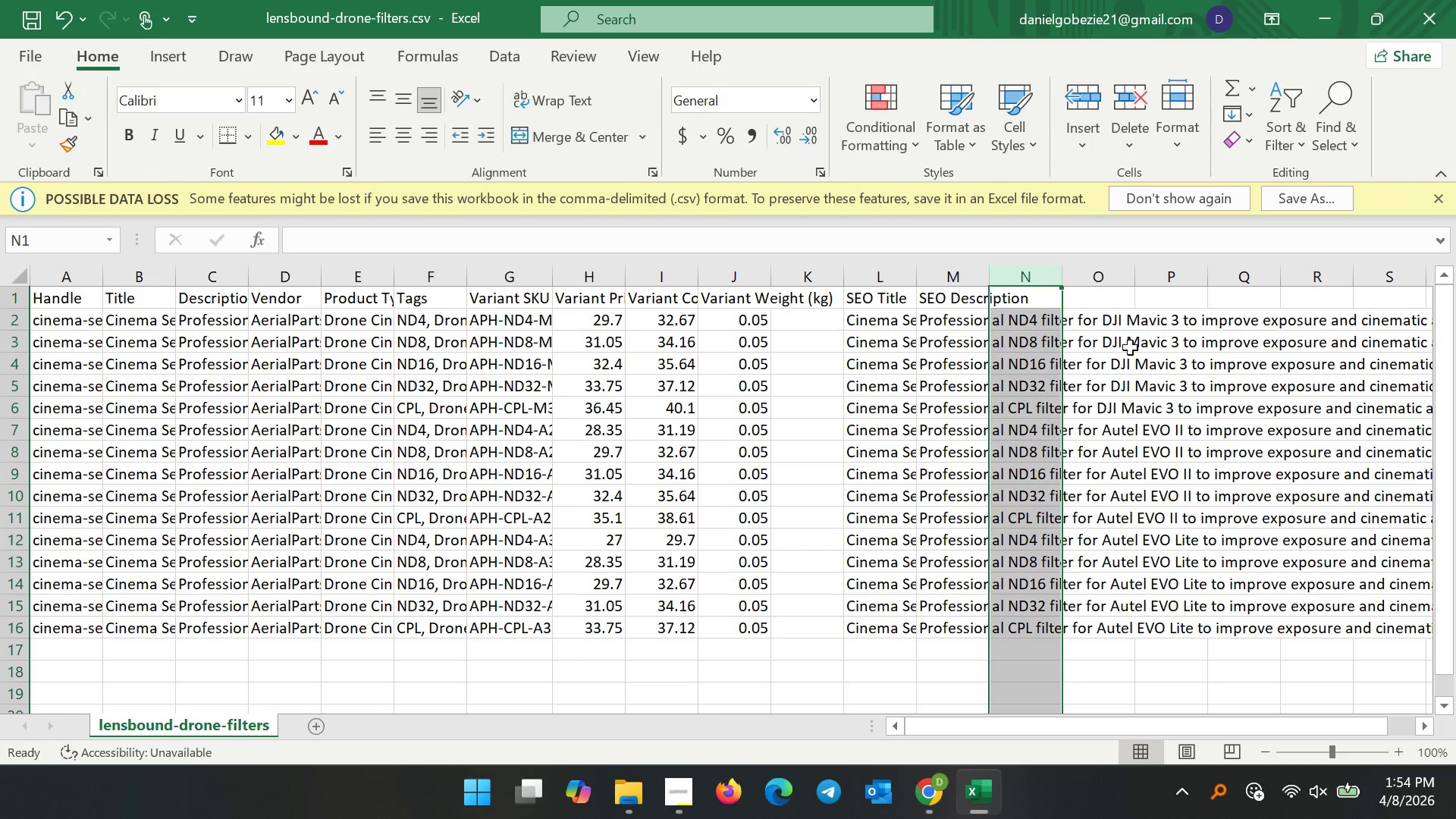 
left_click([1160, 409])
 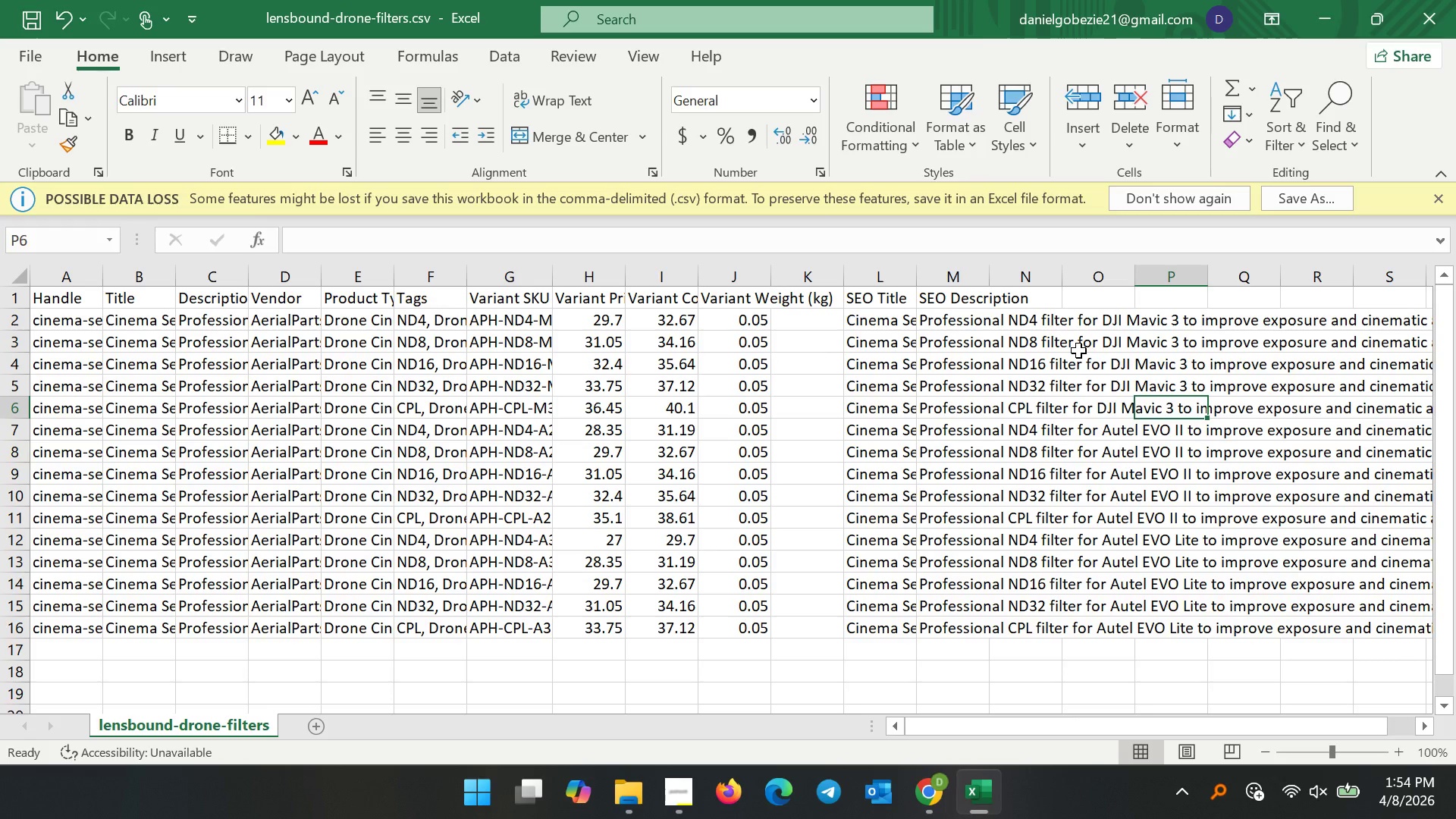 
left_click([1078, 350])
 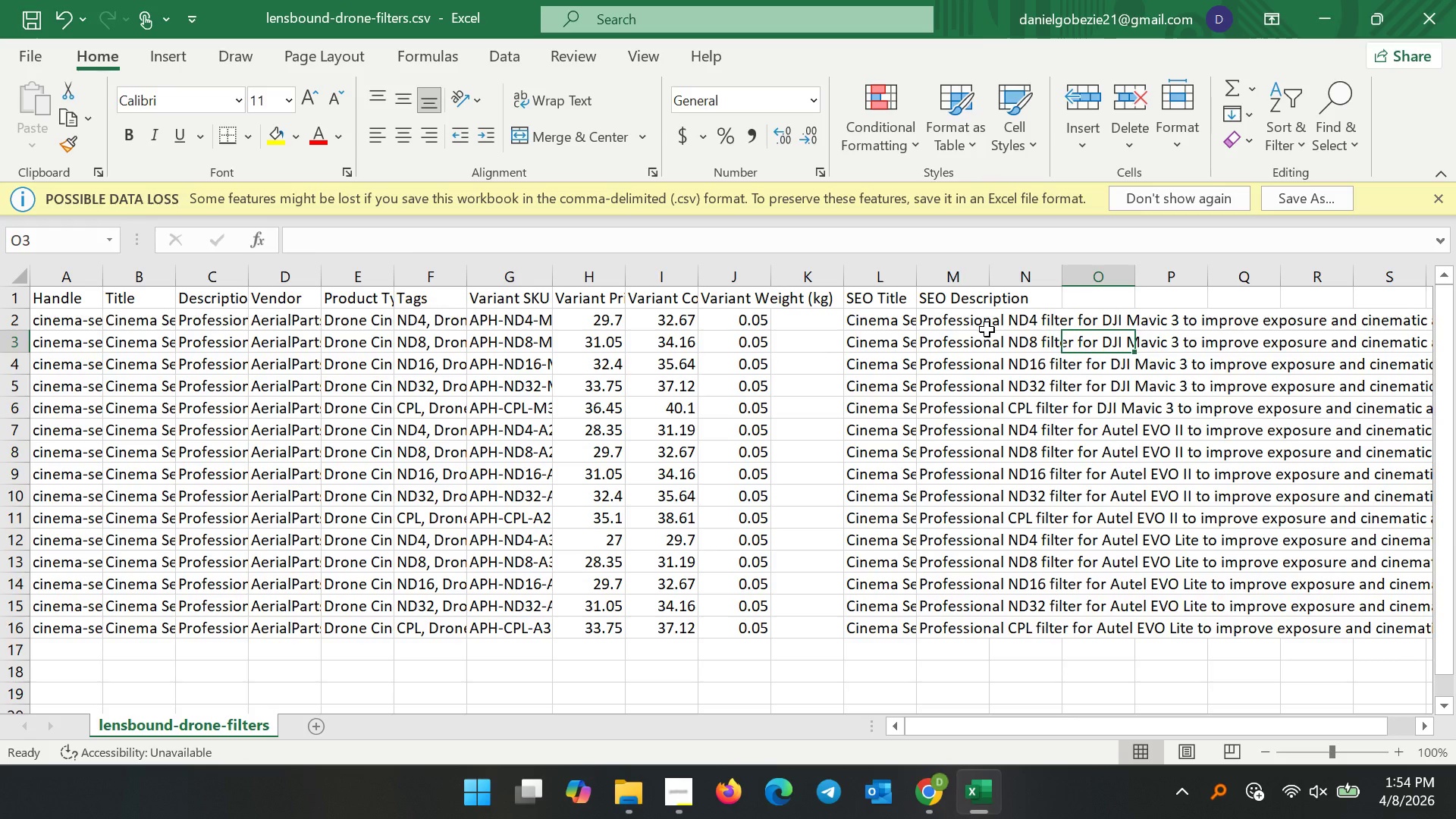 
double_click([987, 329])
 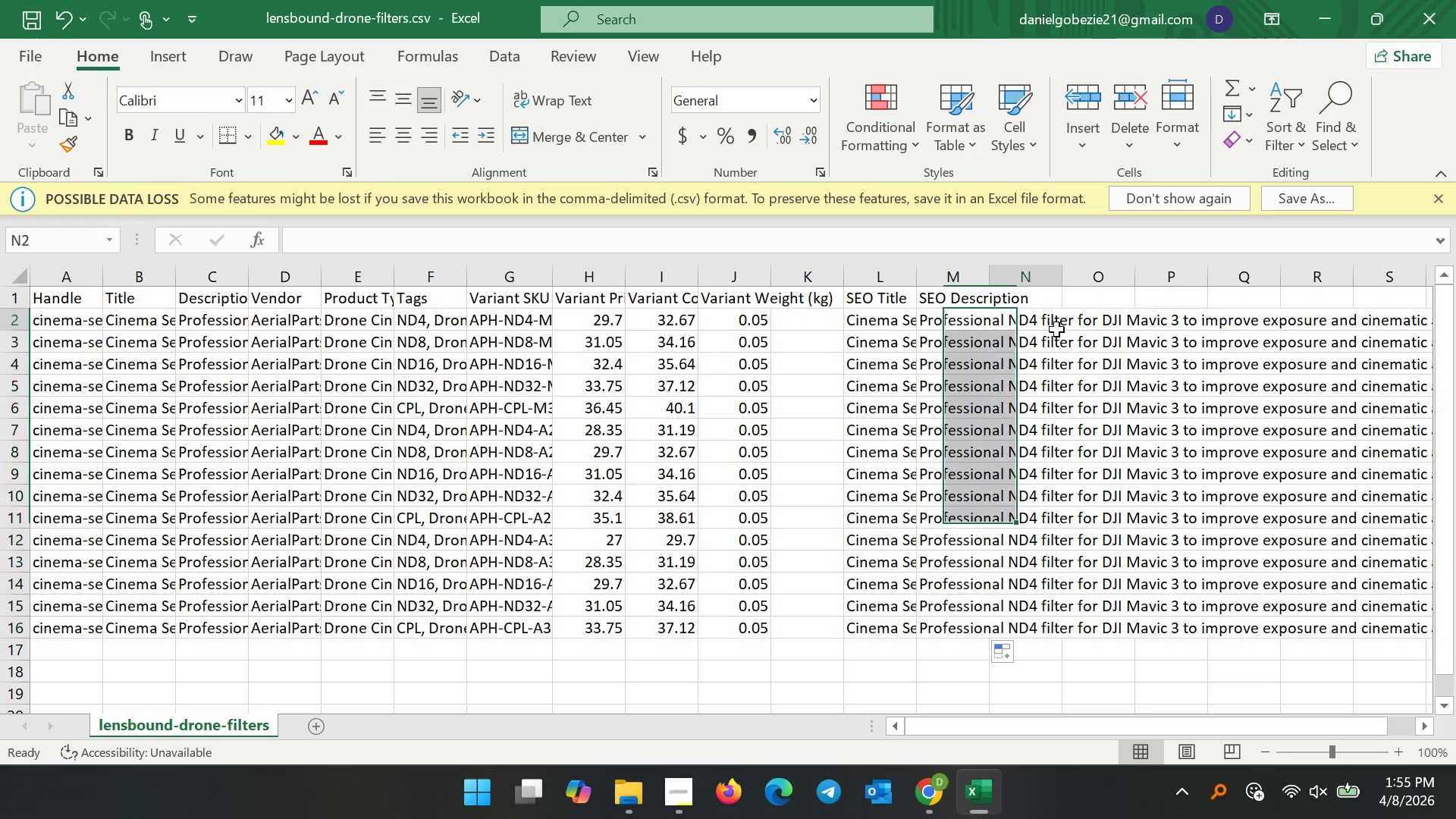 
left_click([1056, 329])
 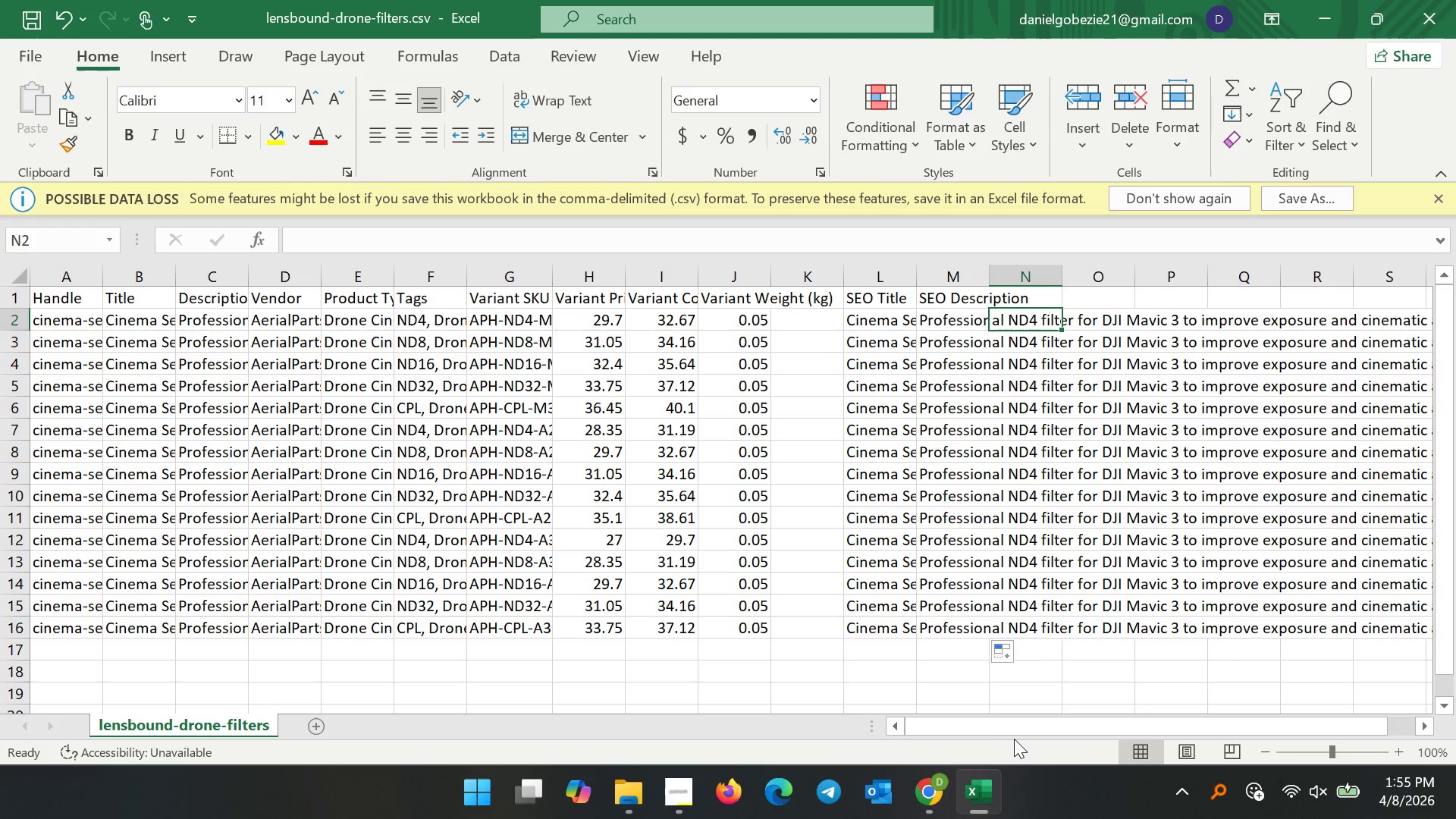 
left_click_drag(start_coordinate=[1026, 726], to_coordinate=[1255, 726])
 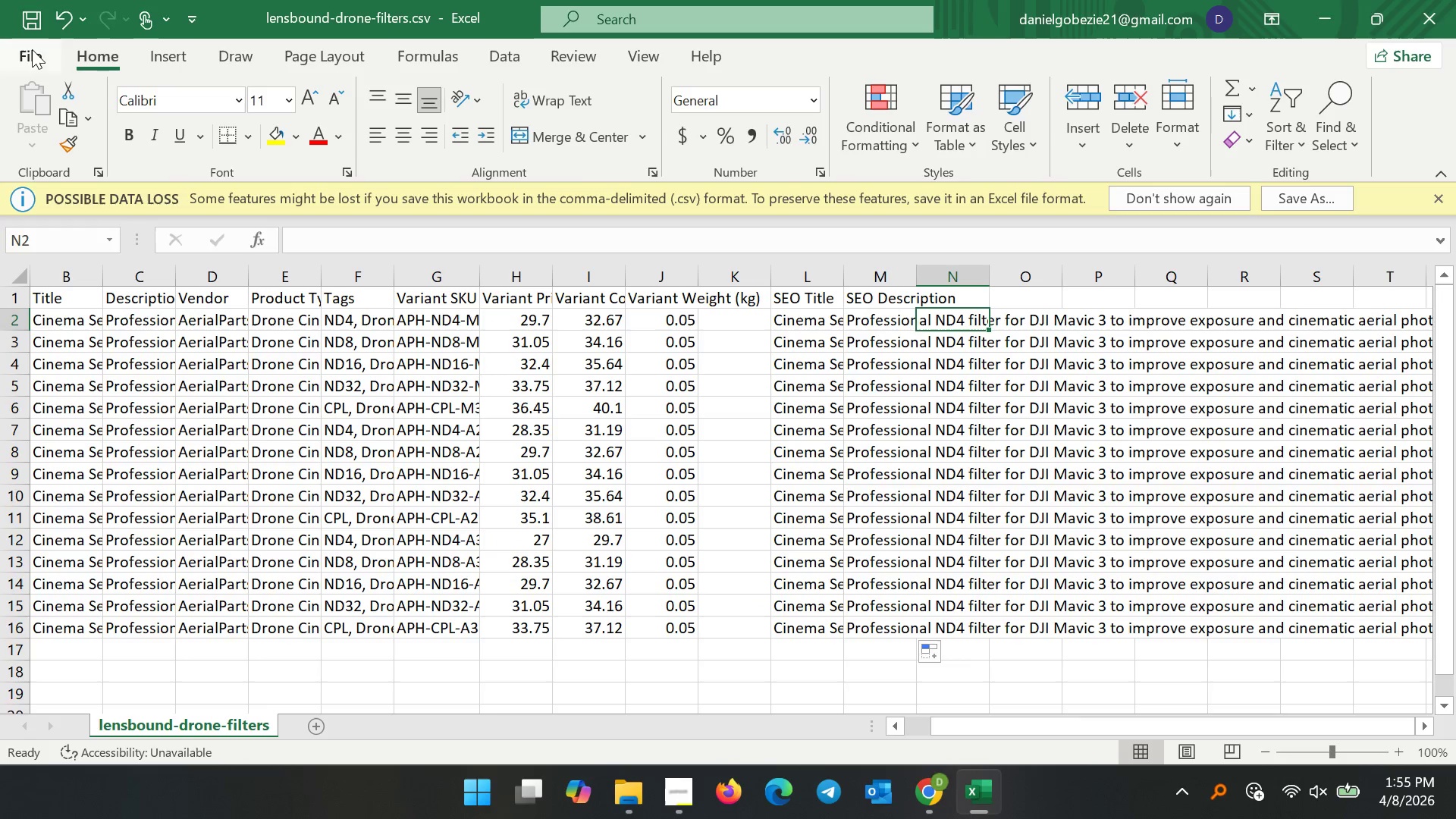 
left_click([28, 55])
 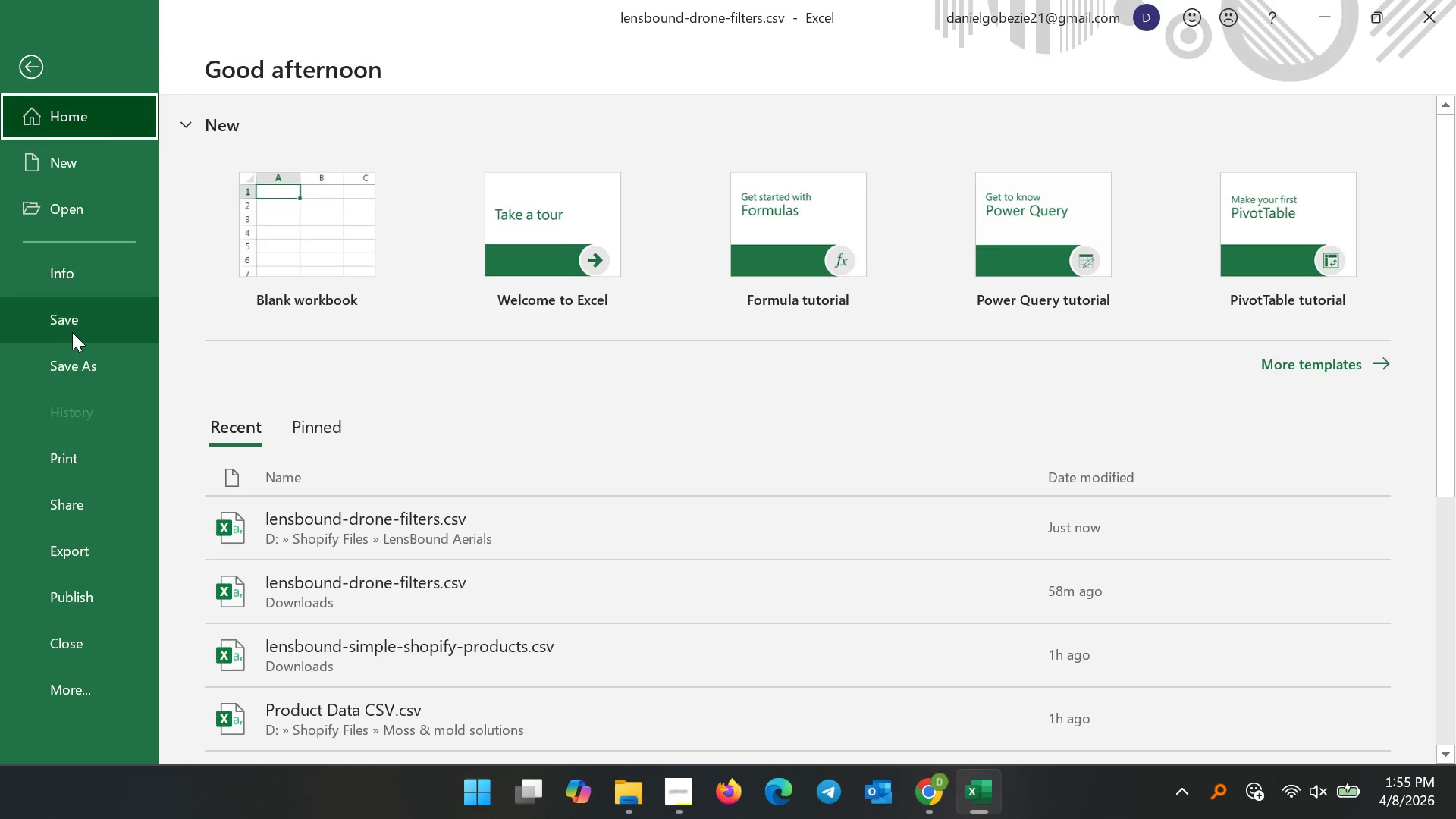 
left_click([72, 332])
 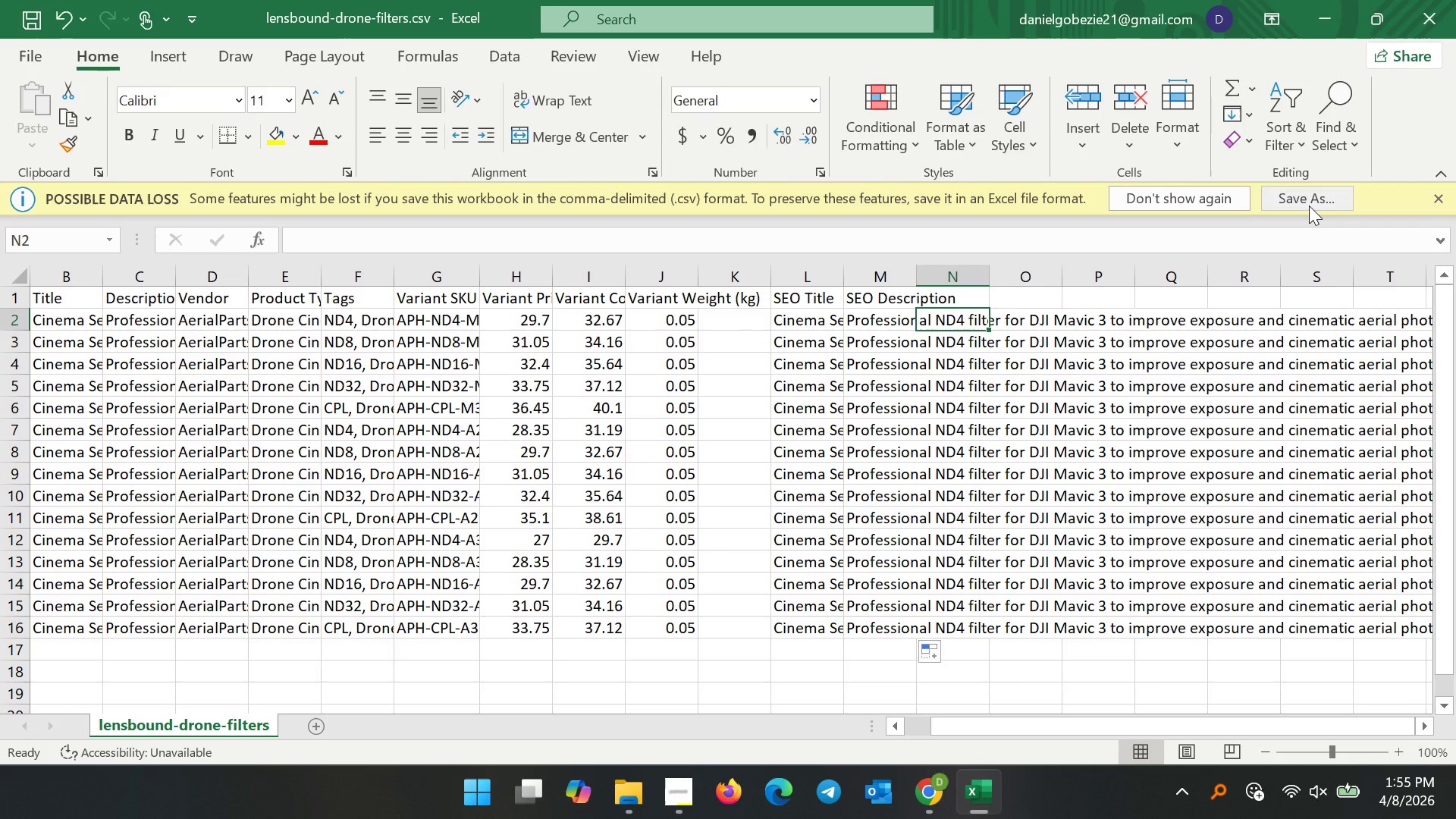 
wait(9.77)
 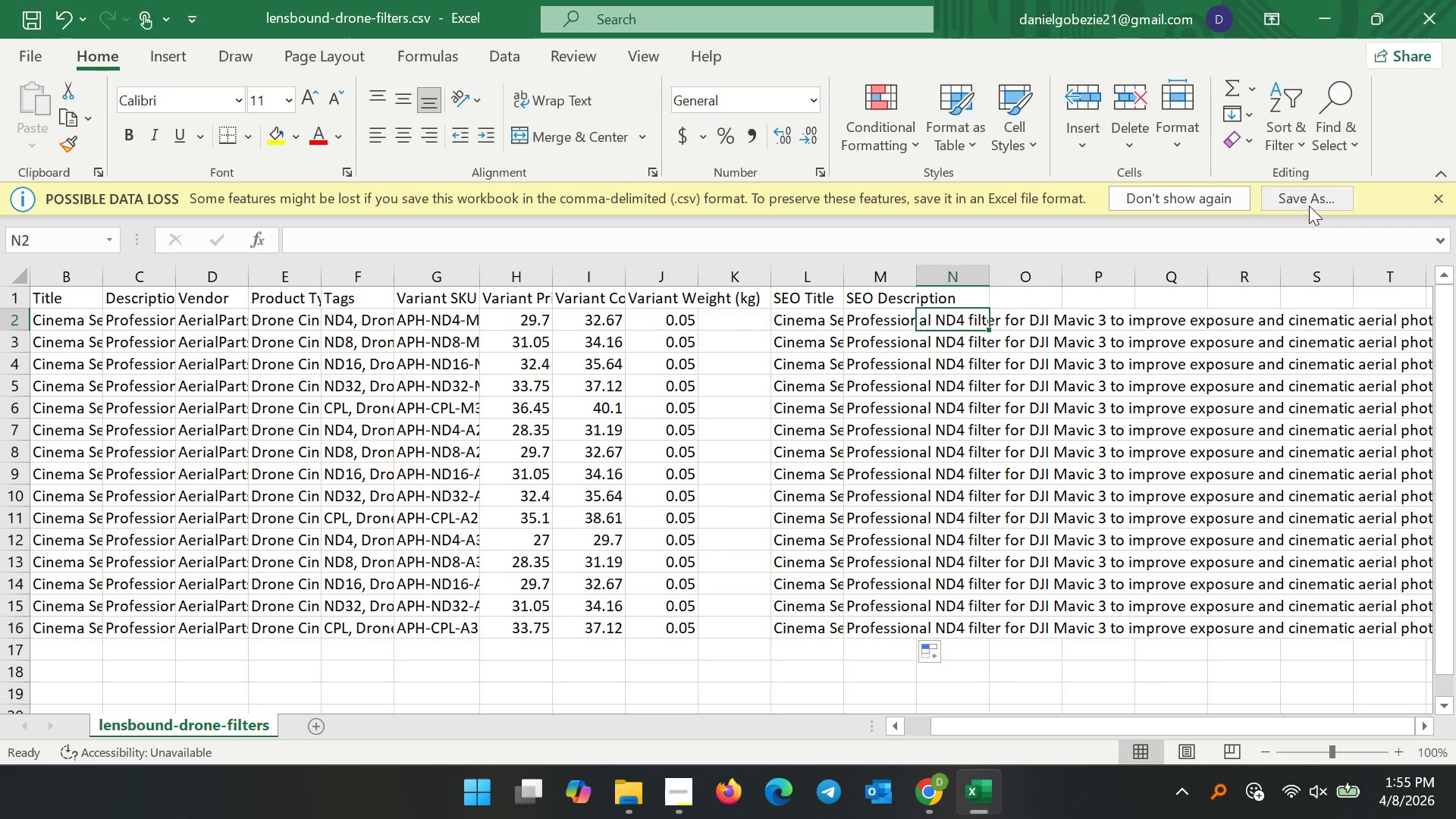 
left_click([1432, 17])
 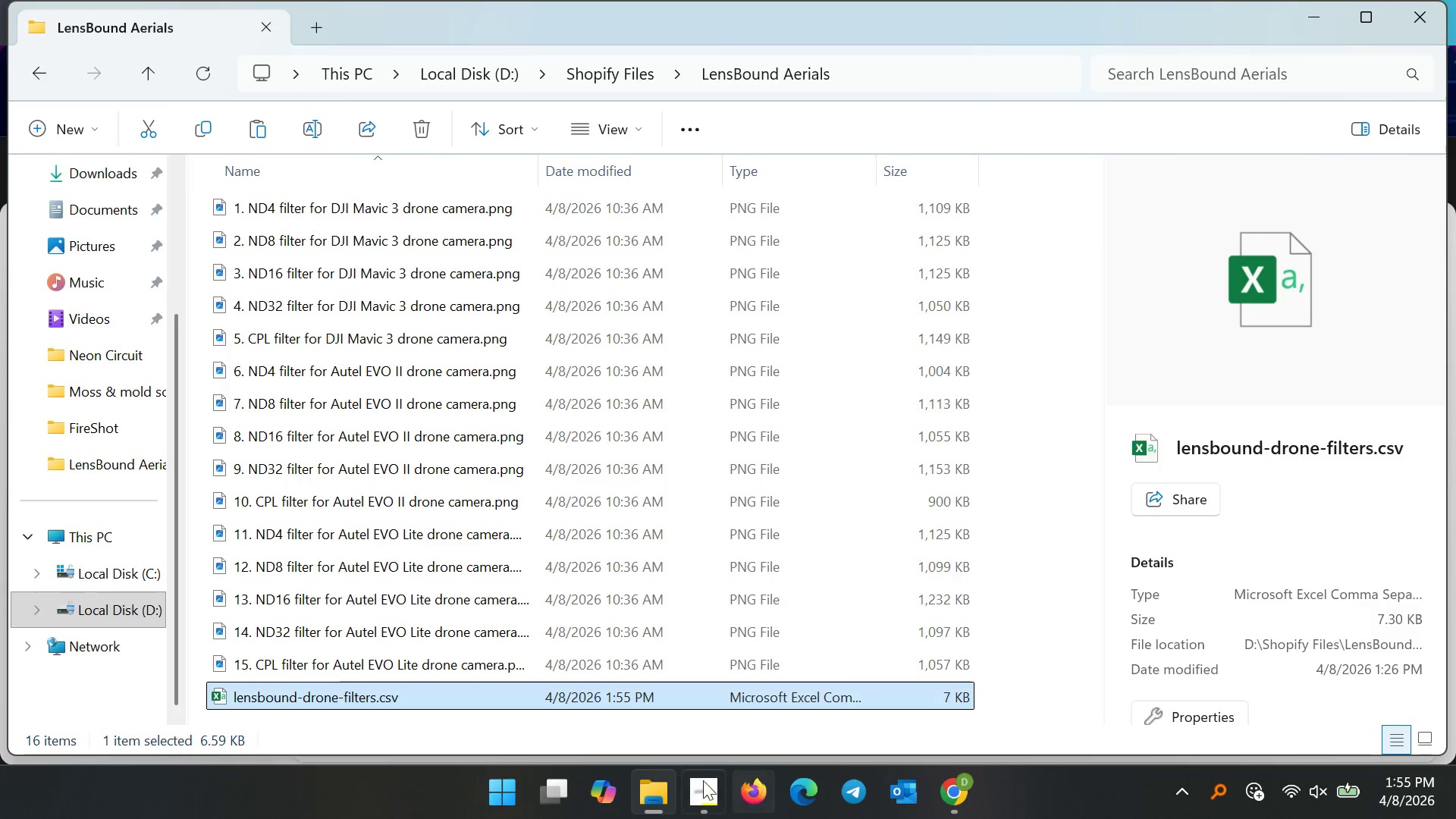 
left_click([712, 795])